 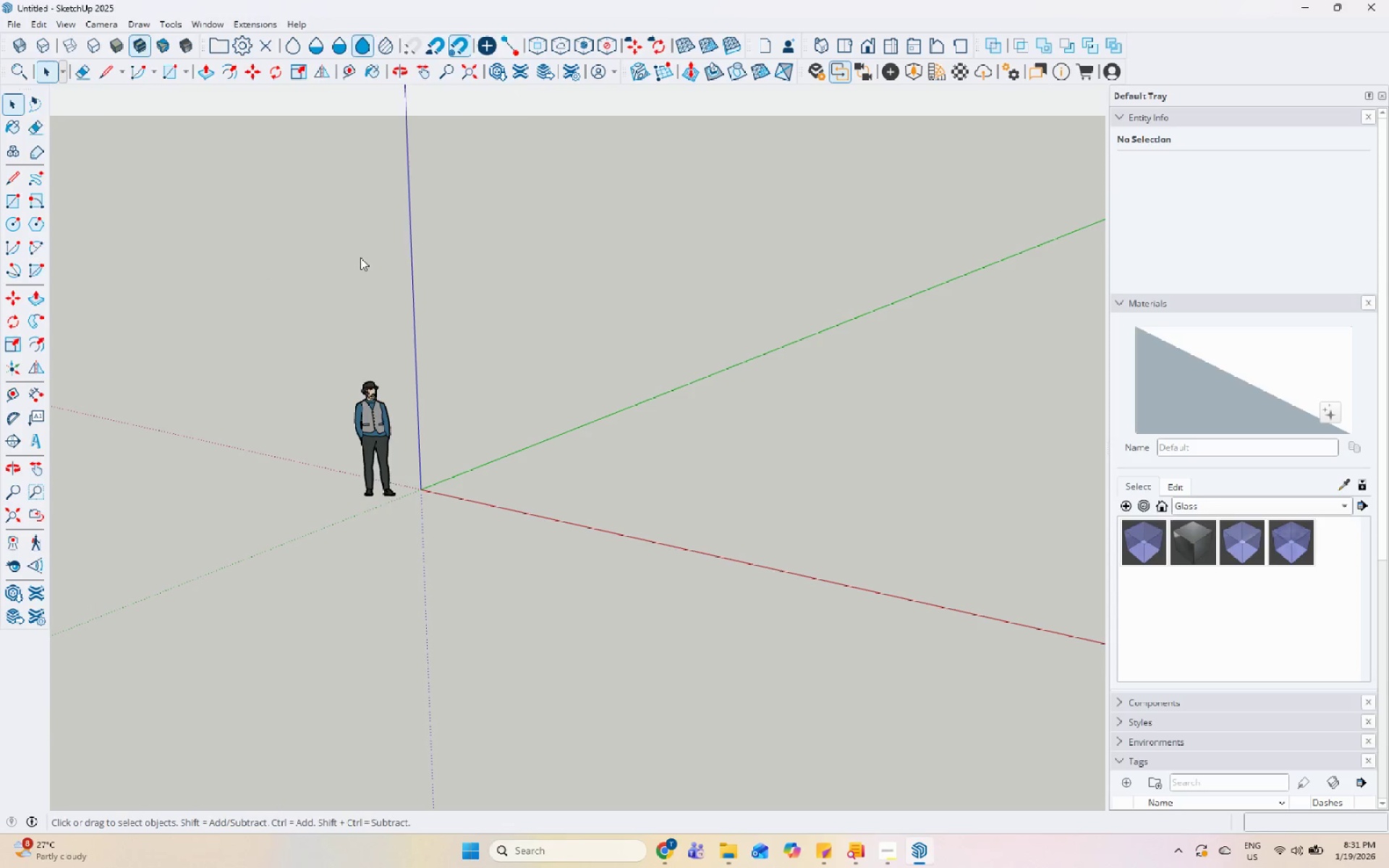 
scroll: coordinate [69, 193], scroll_direction: down, amount: 15.0
 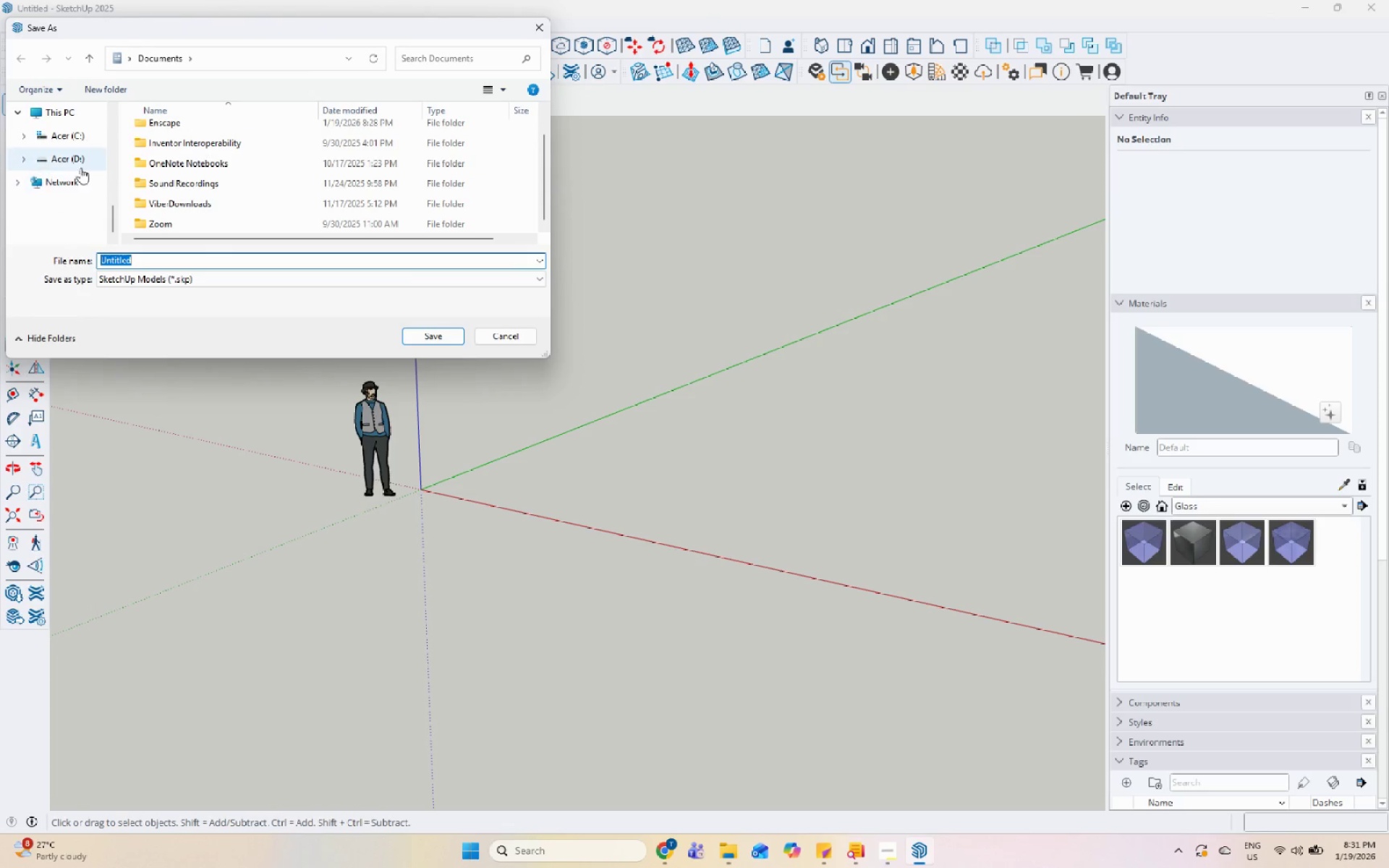 
left_click([85, 159])
 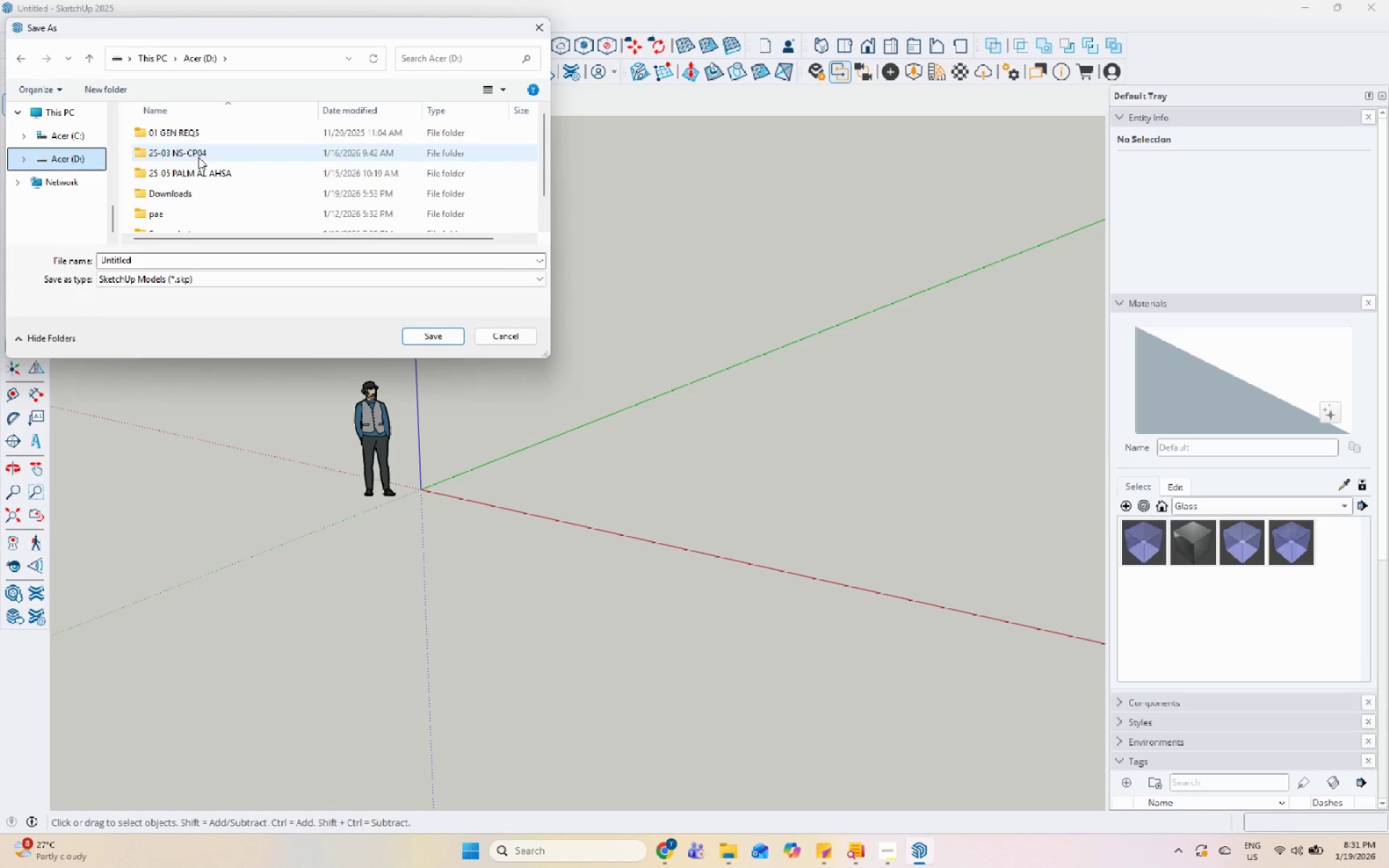 
double_click([177, 212])
 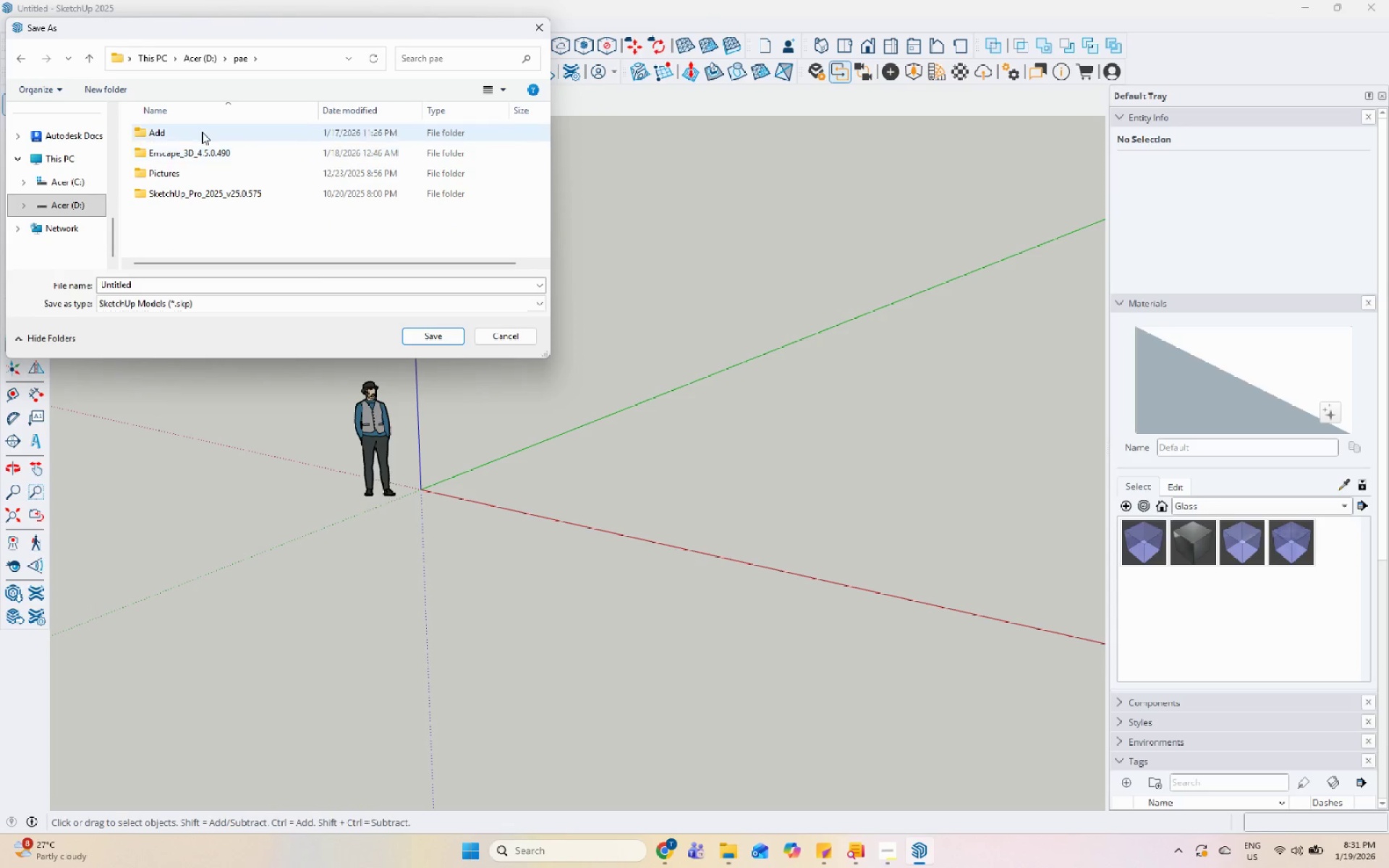 
double_click([204, 129])
 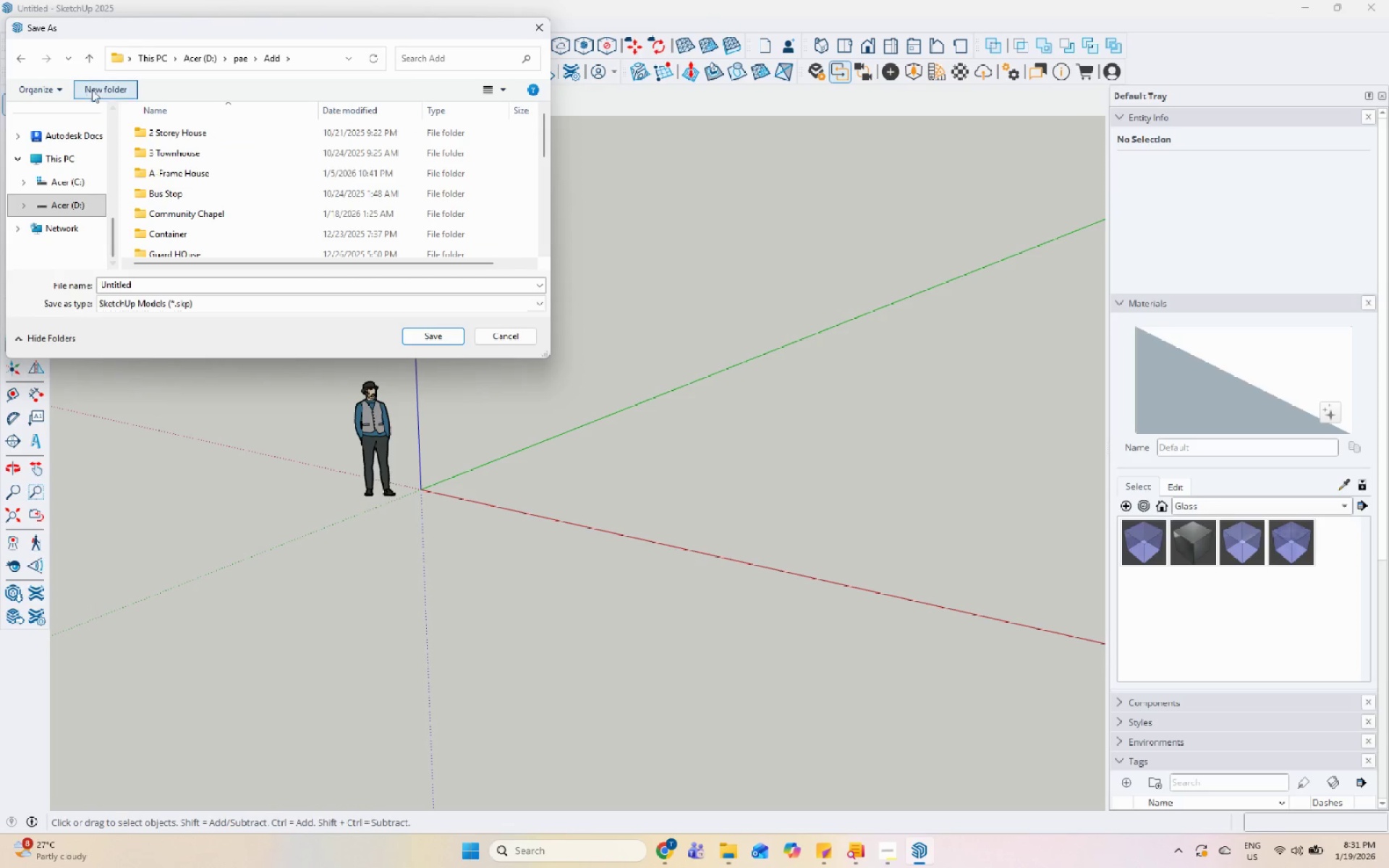 
left_click([103, 86])
 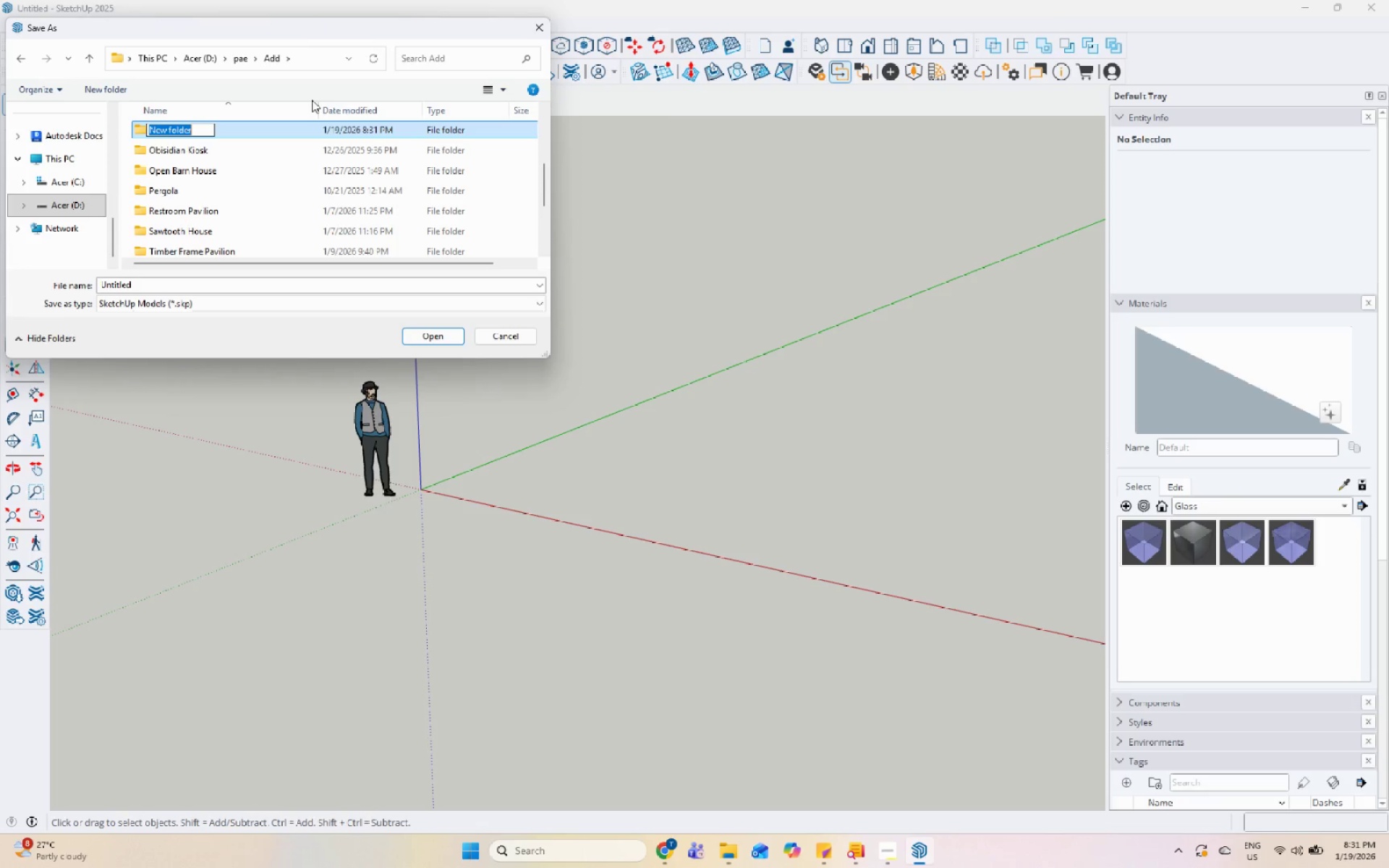 
type(MIcro)
key(Backspace)
key(Backspace)
key(Backspace)
key(Backspace)
type(icro_)
key(Backspace)
type(-Dormitory)
 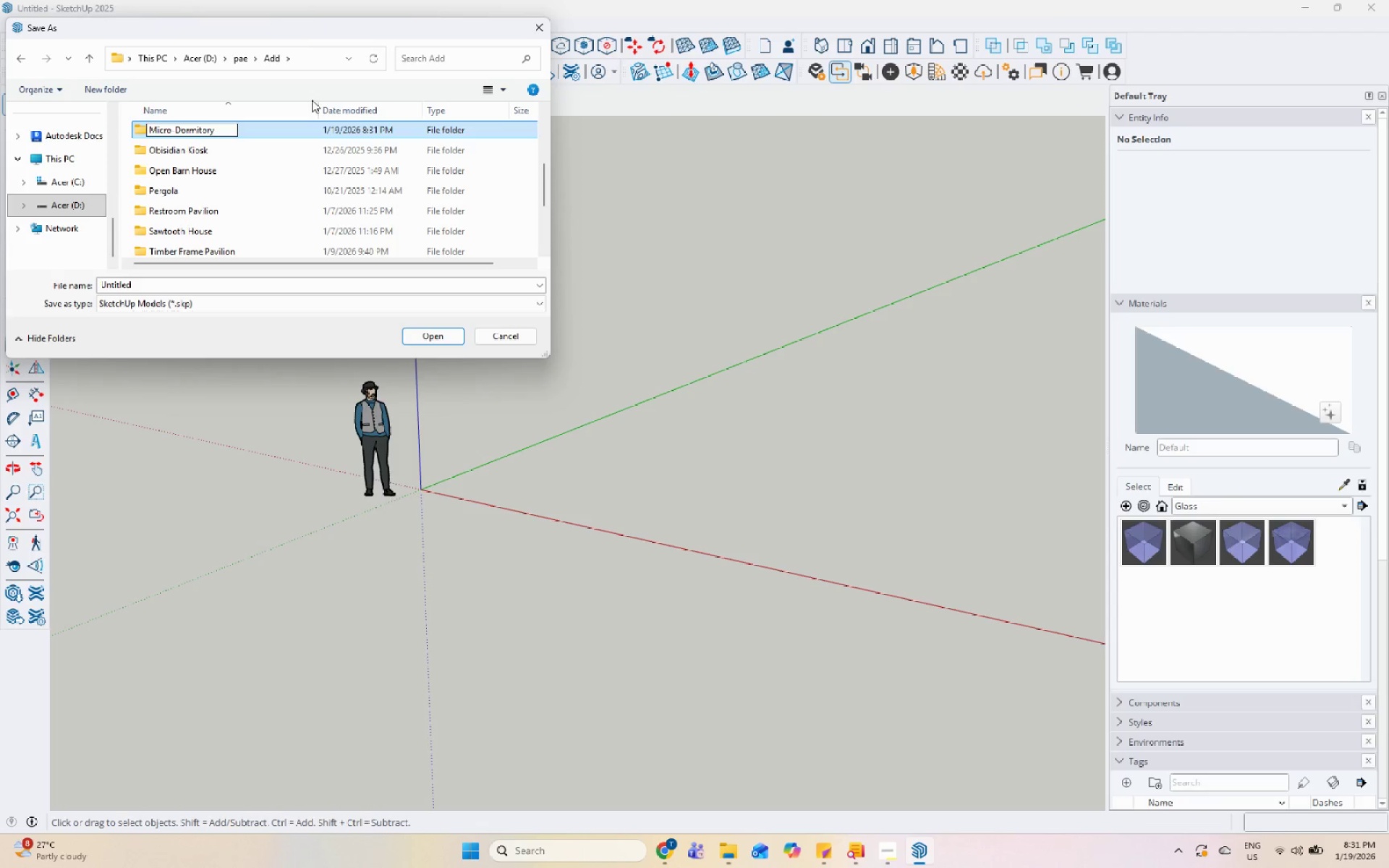 
key(Enter)
 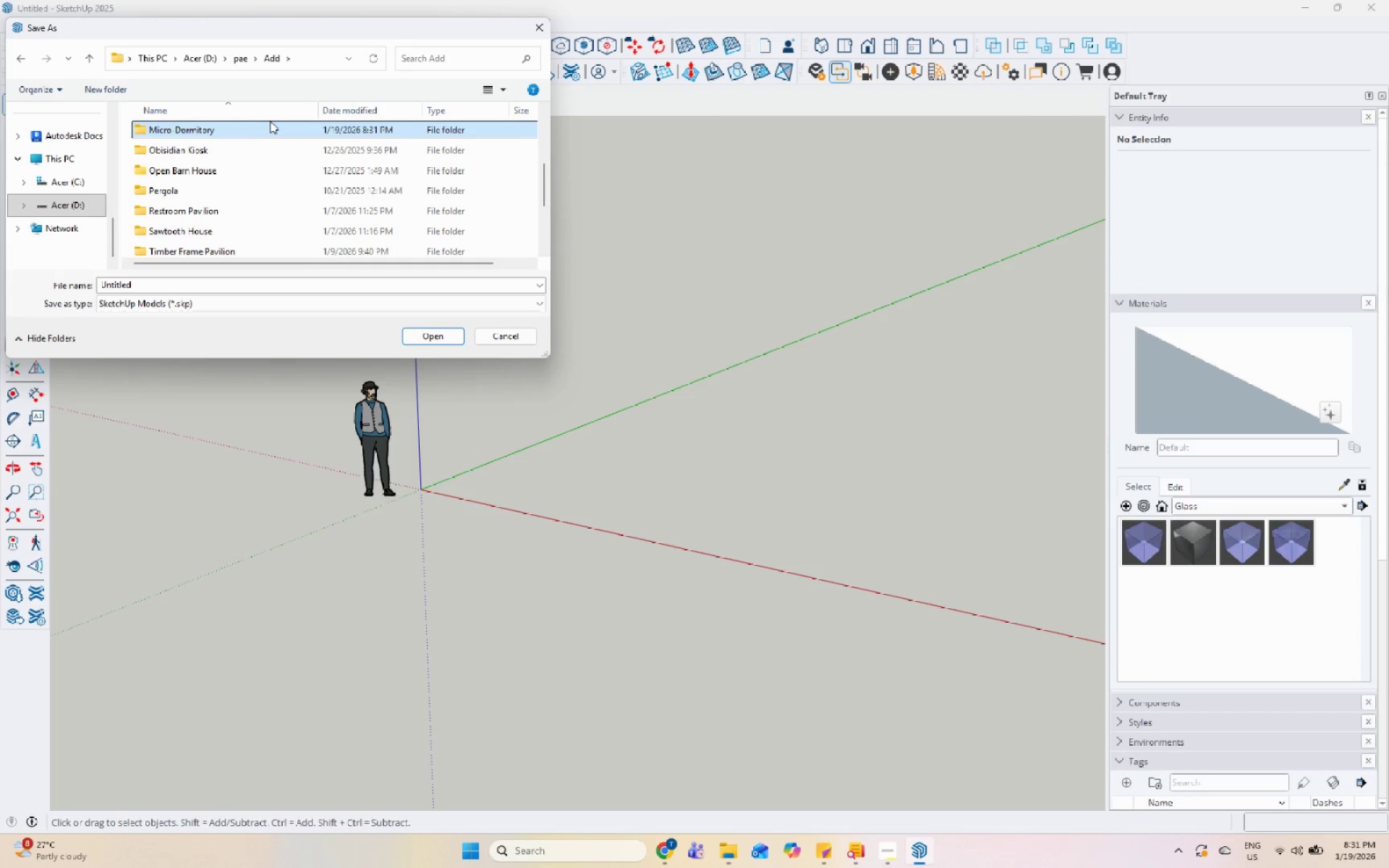 
double_click([268, 122])
 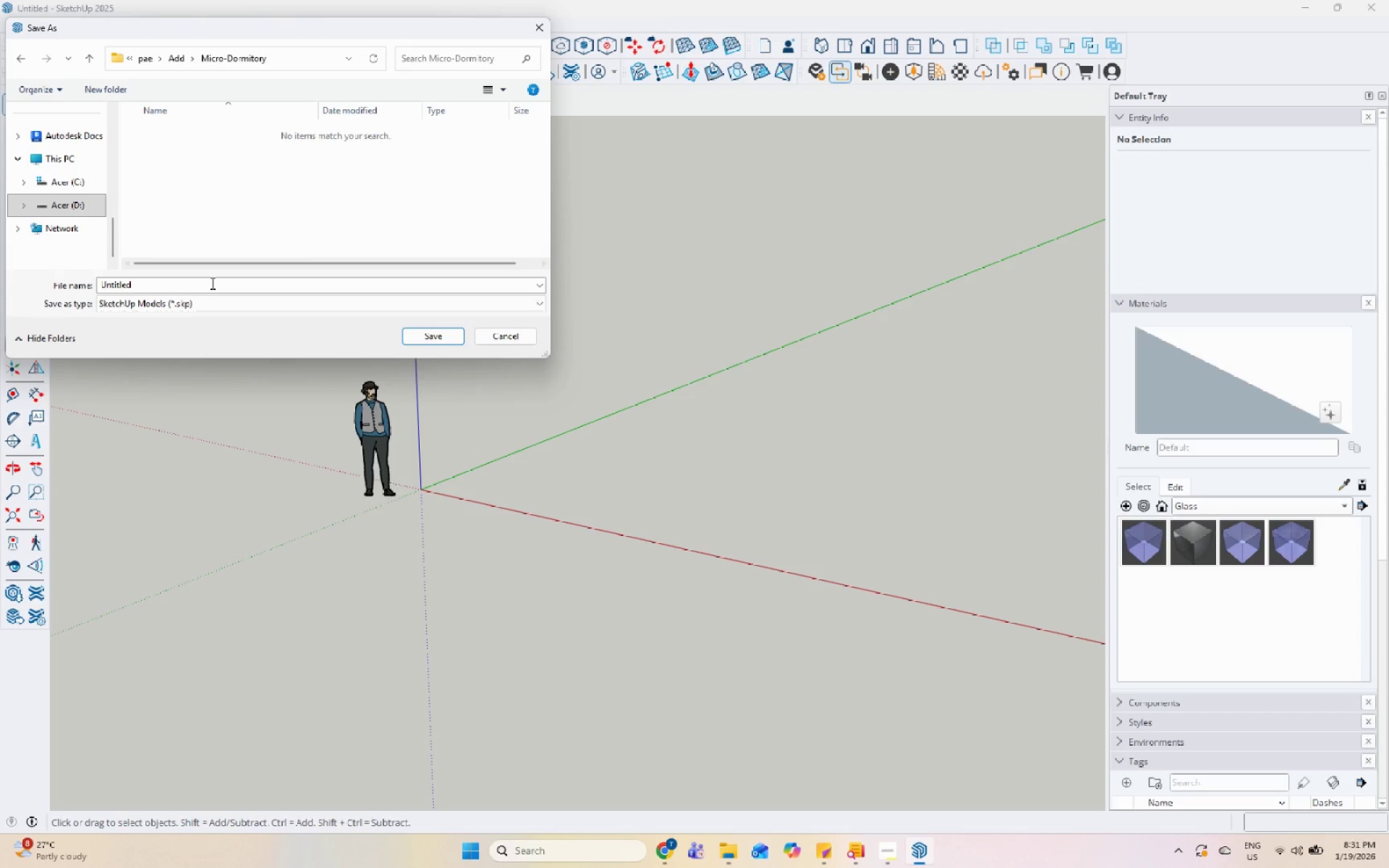 
left_click([211, 283])
 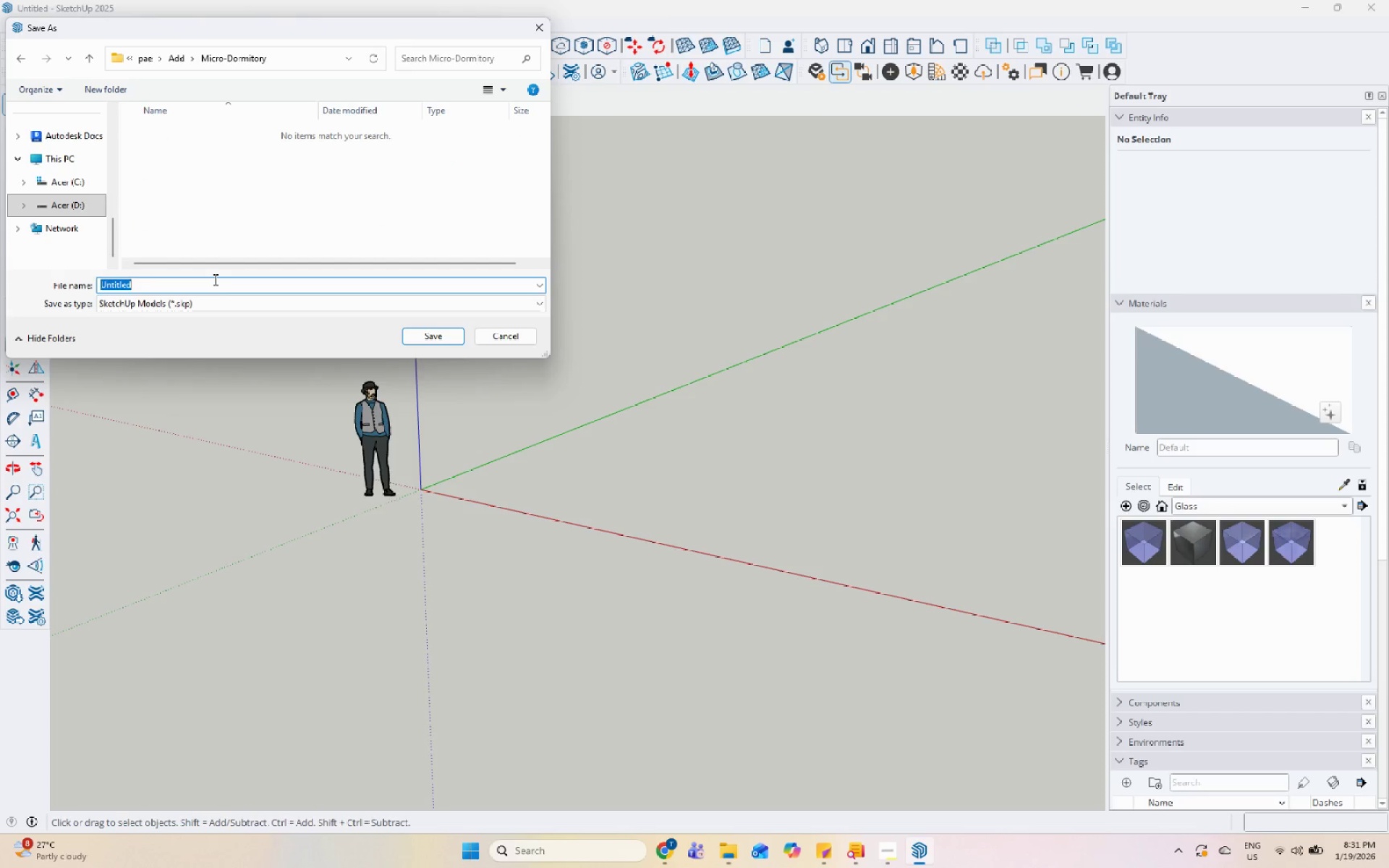 
type(Micro-Dormitory)
 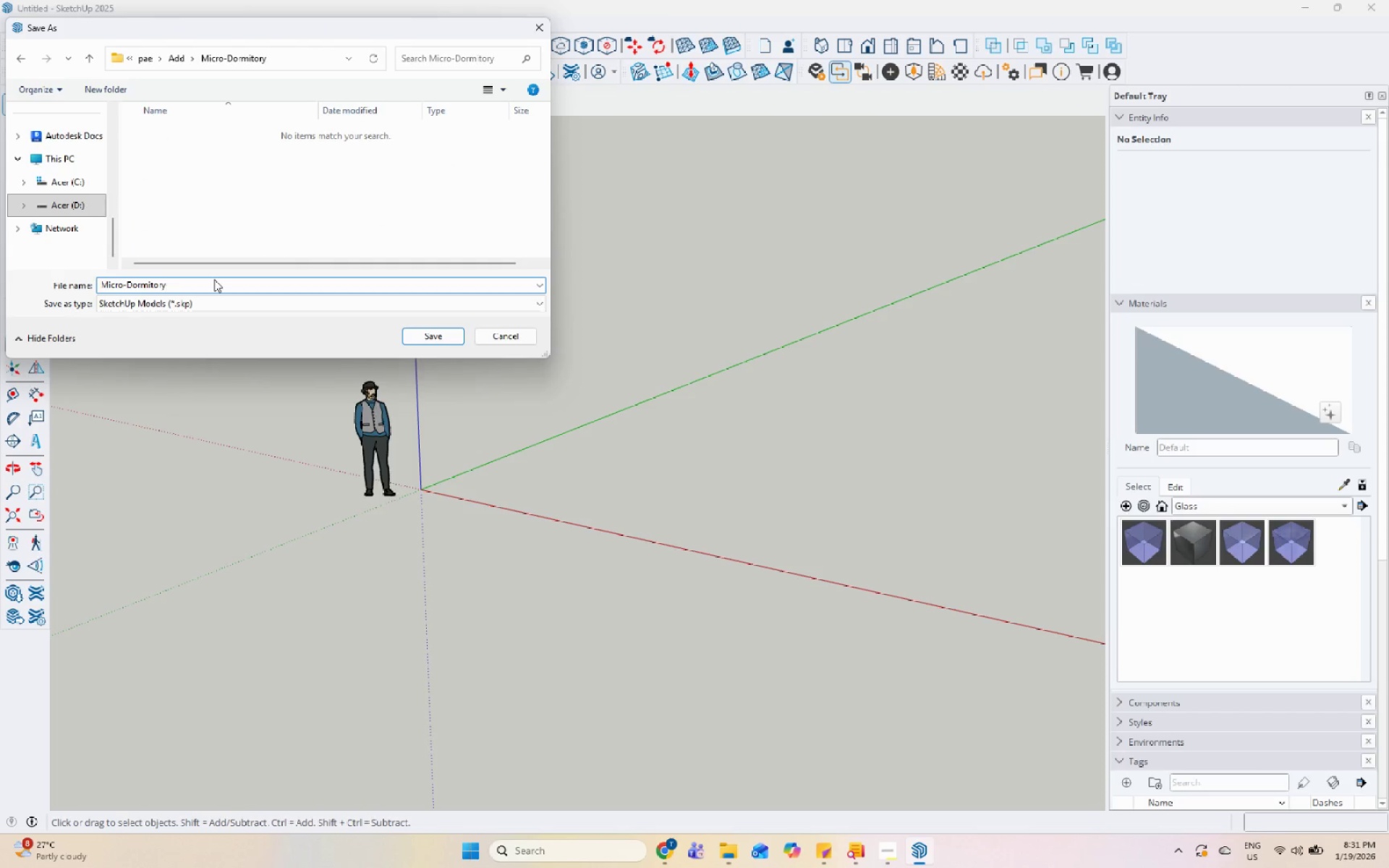 
key(Enter)
 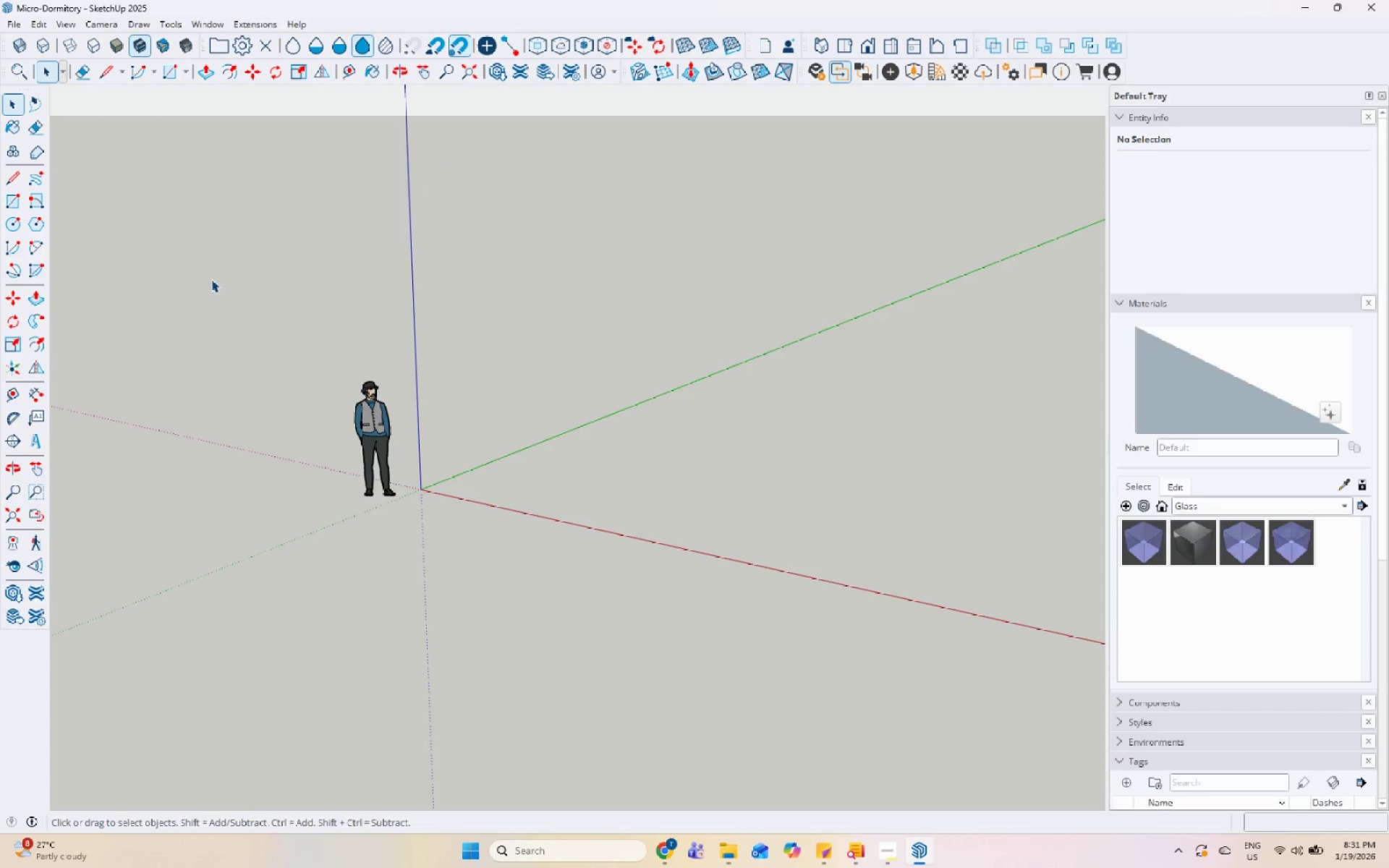 
scroll: coordinate [419, 503], scroll_direction: down, amount: 8.0
 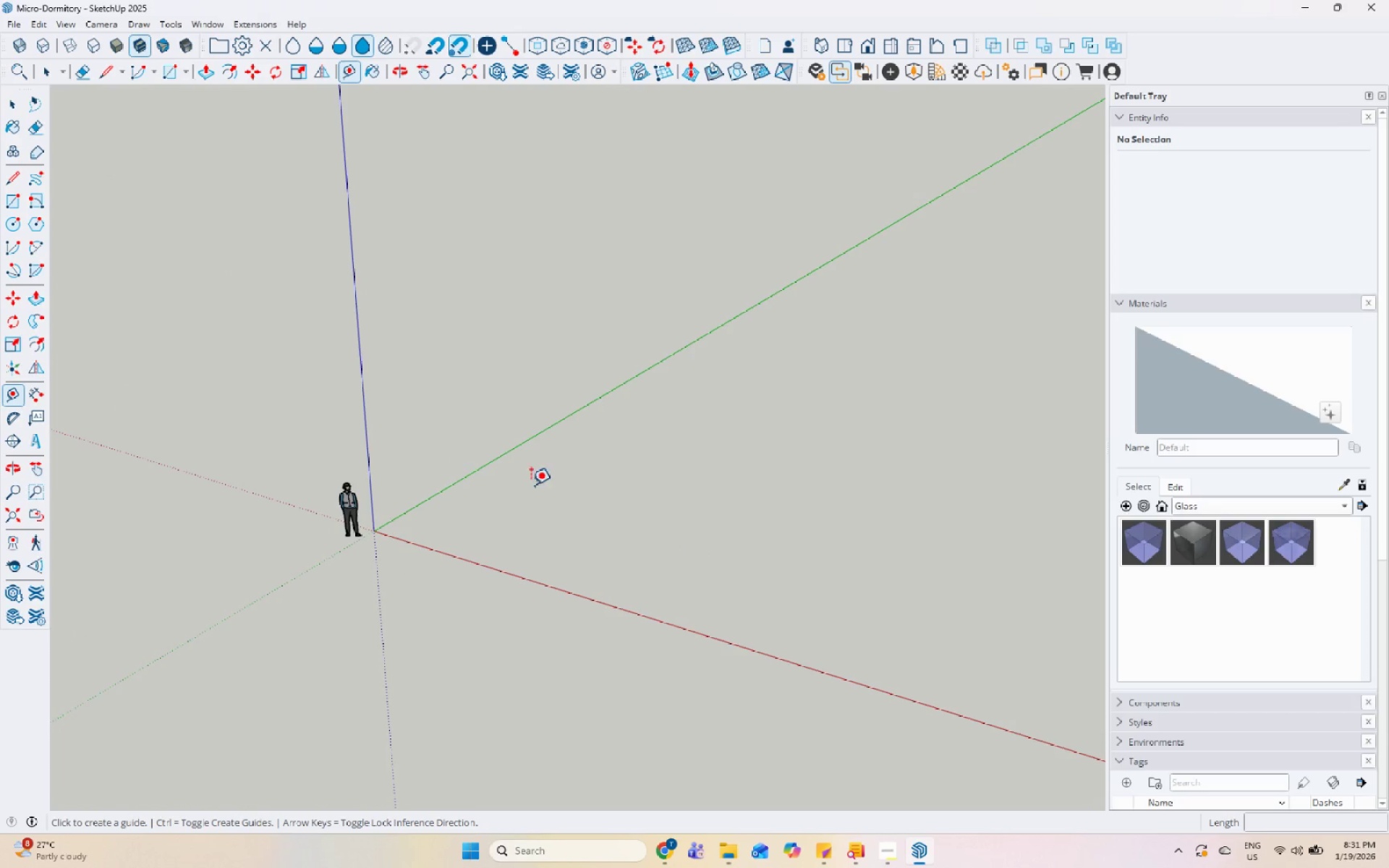 
left_click([496, 455])
 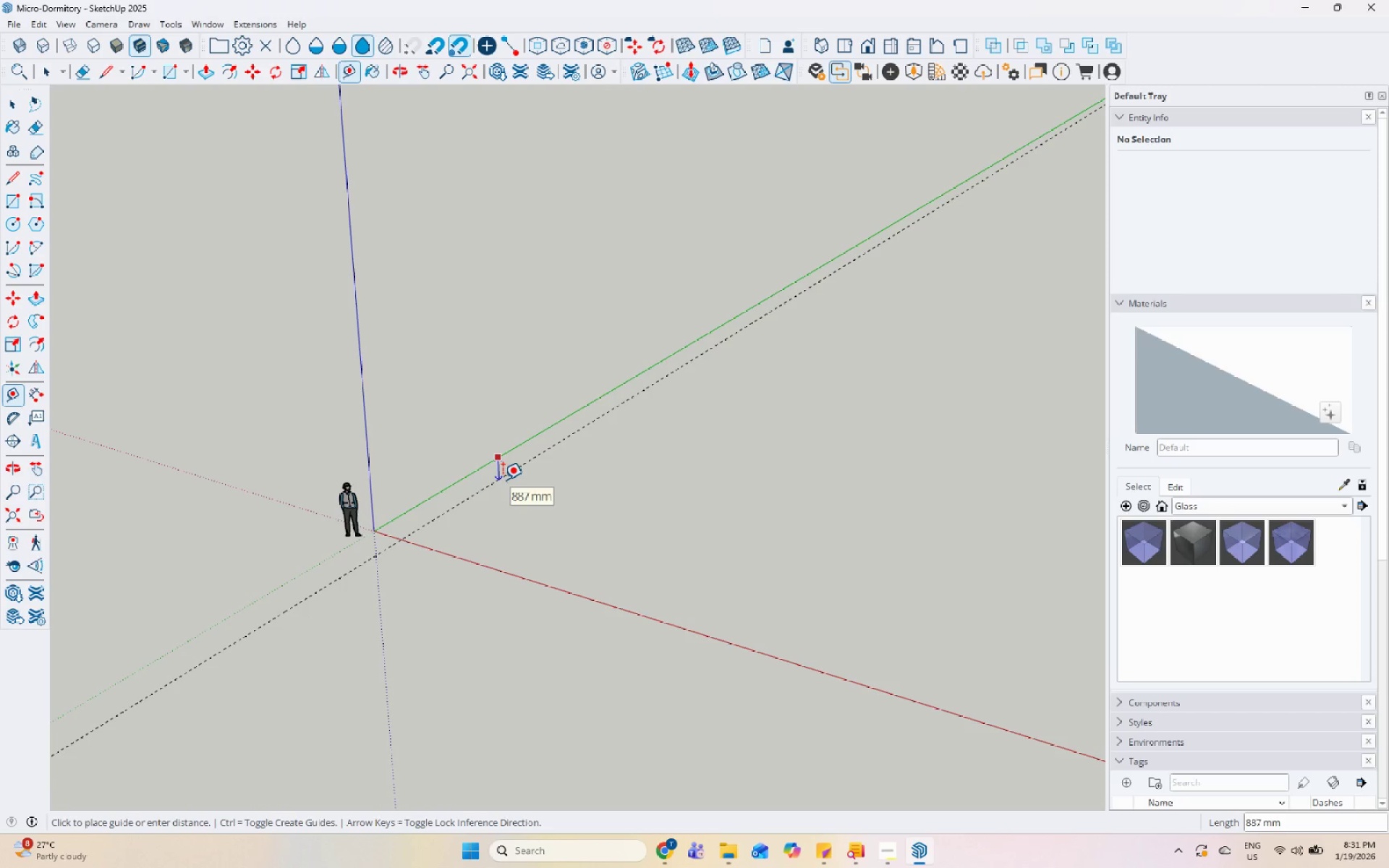 
left_click([547, 468])
 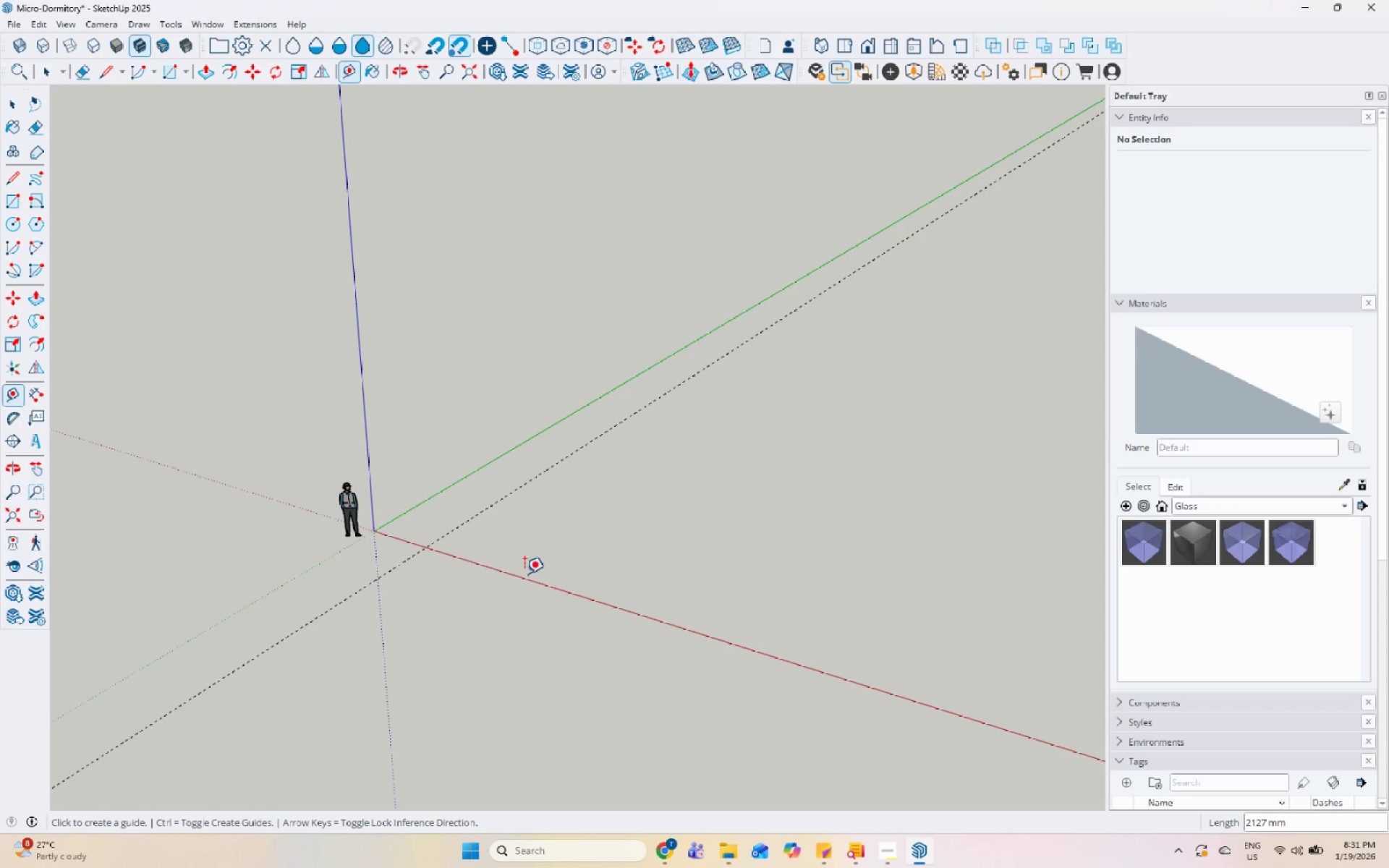 
left_click([521, 575])
 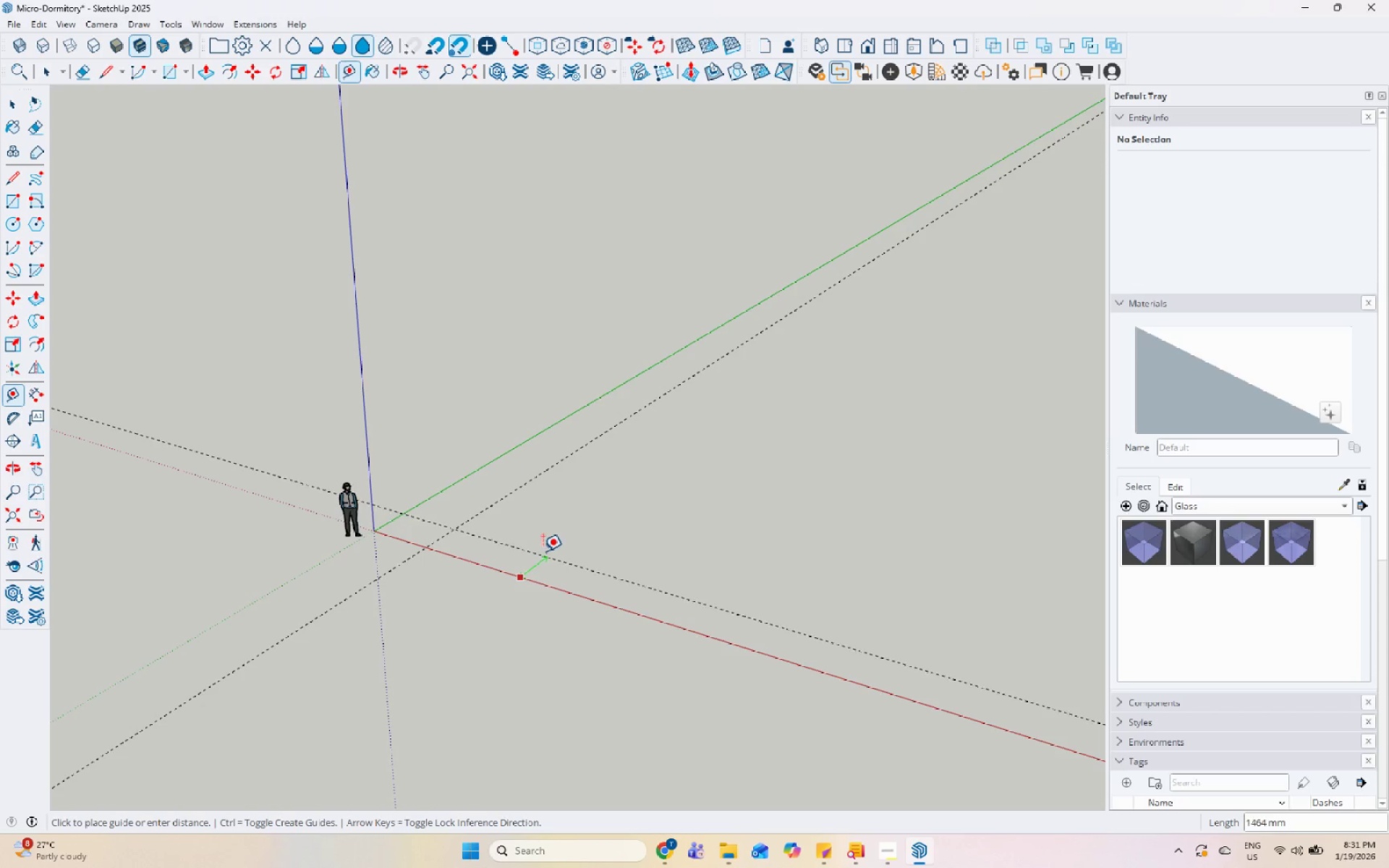 
left_click([548, 548])
 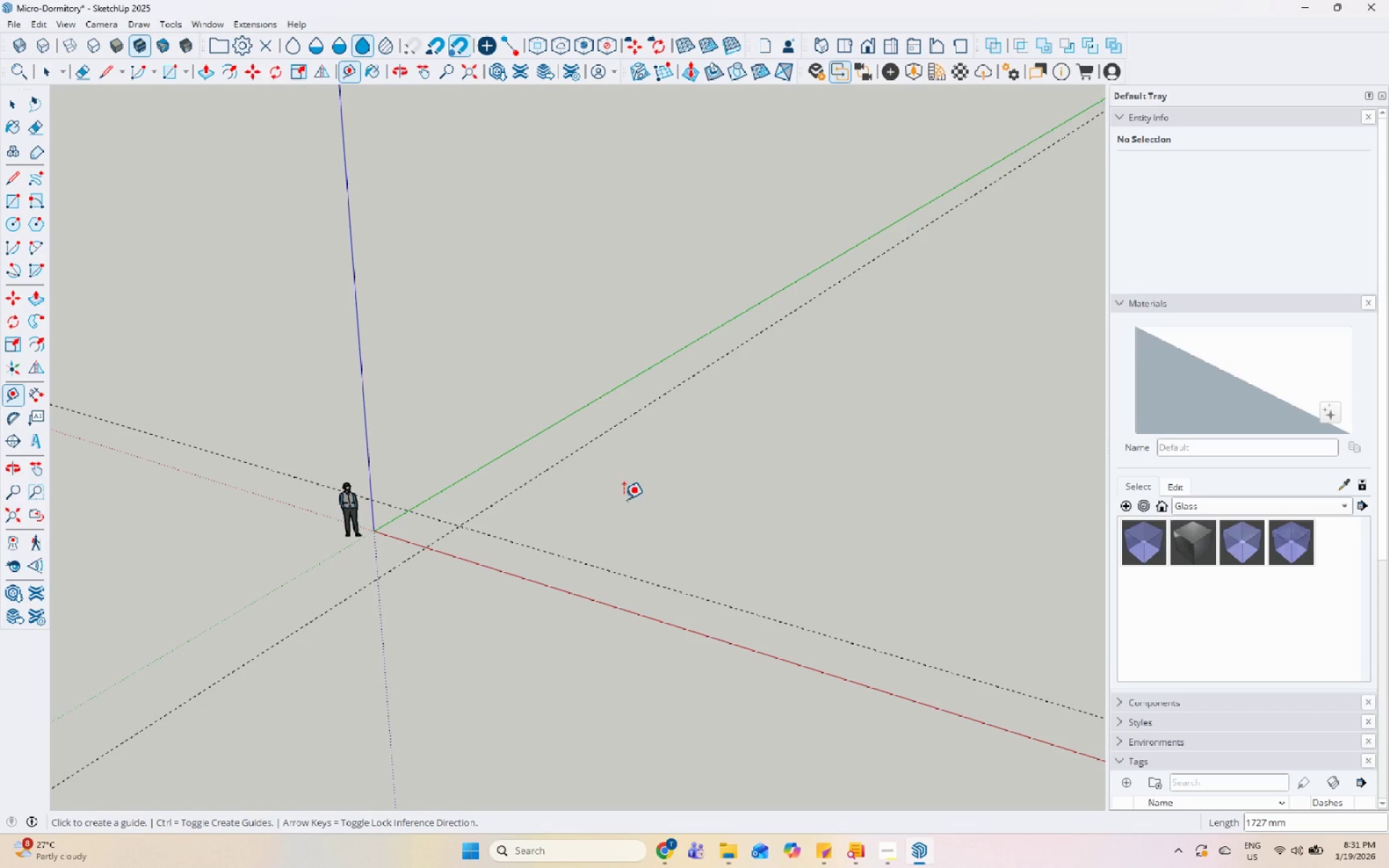 
scroll: coordinate [589, 499], scroll_direction: down, amount: 1.0
 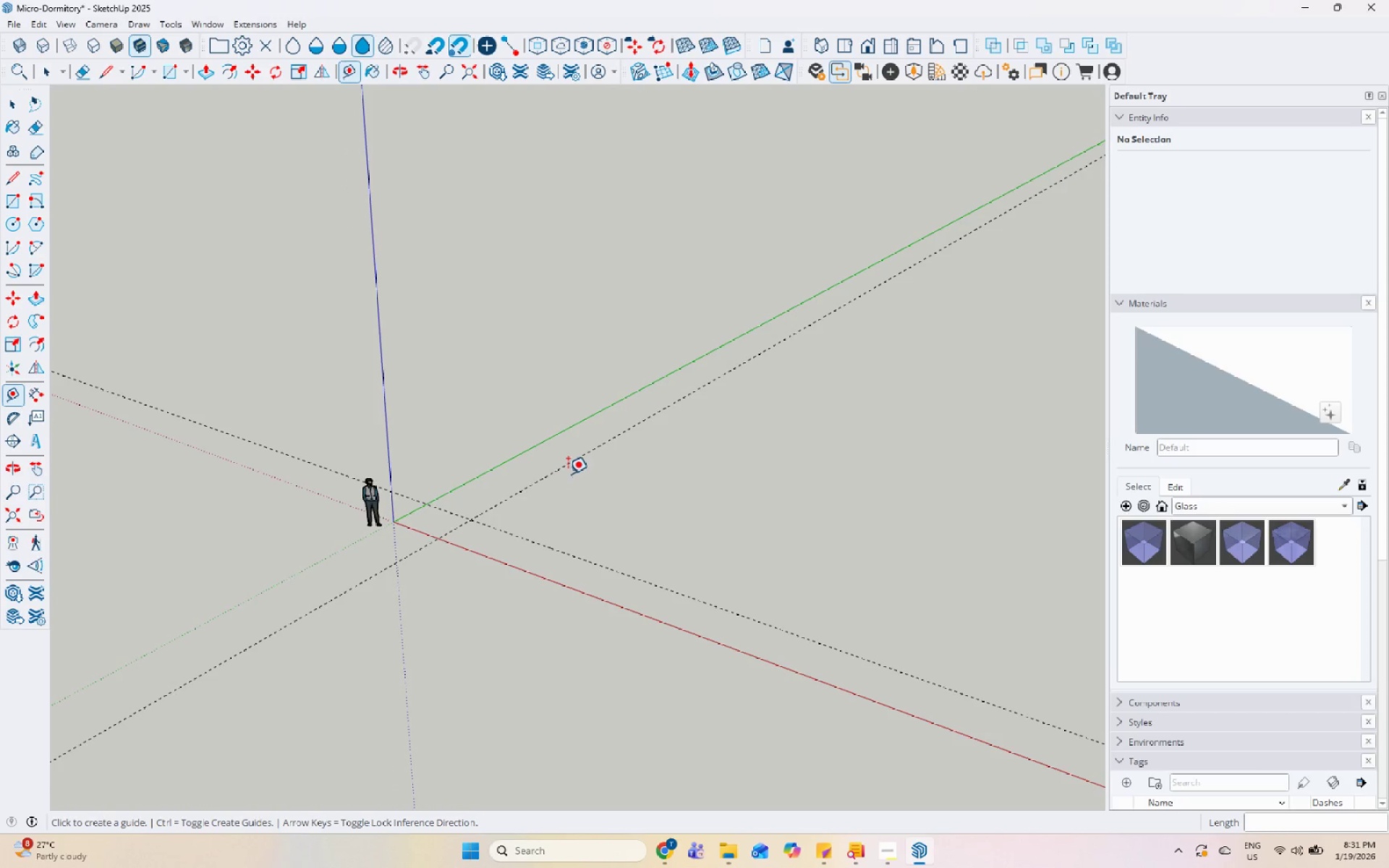 
left_click([570, 464])
 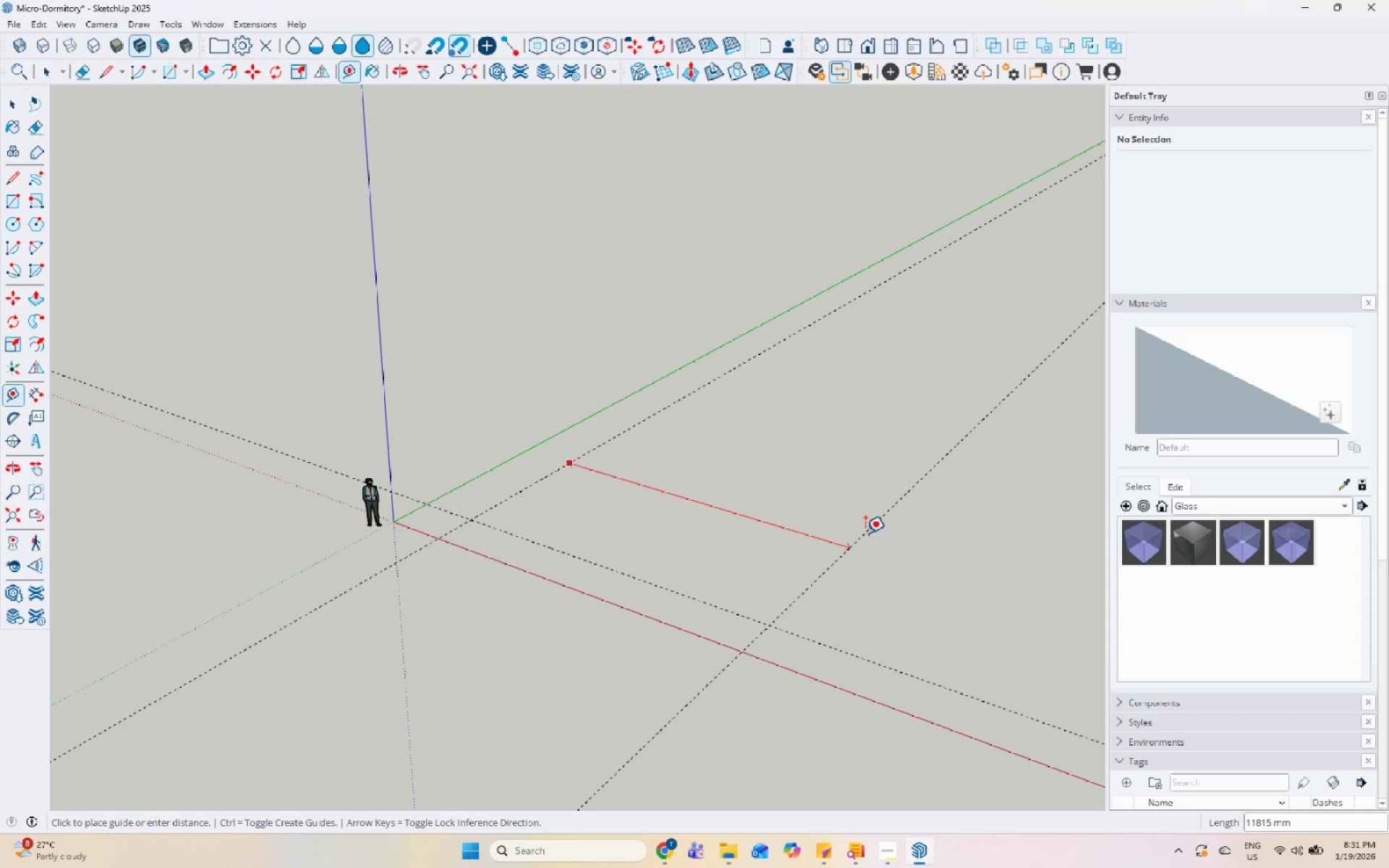 
key(Numpad2)
 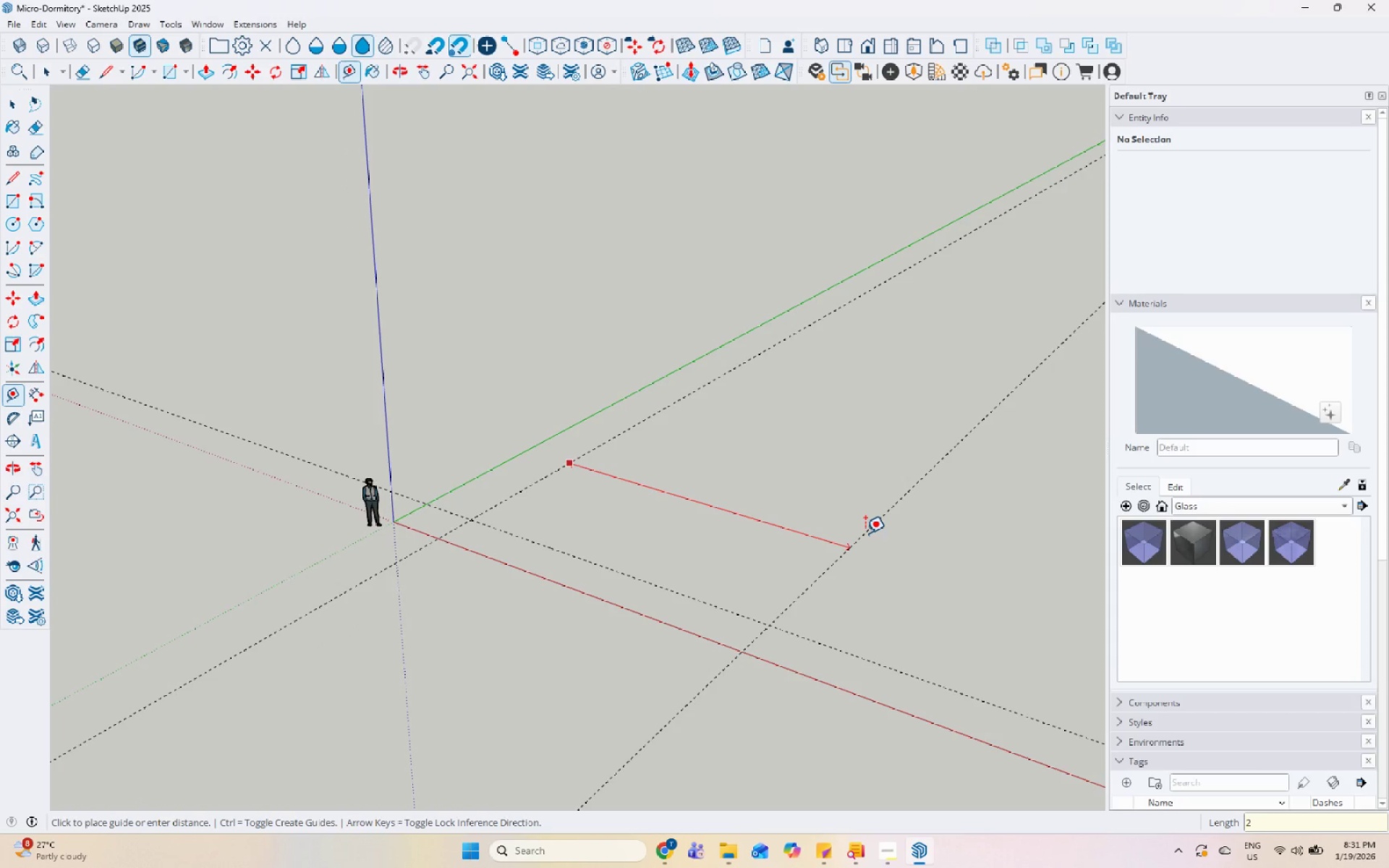 
key(Numpad0)
 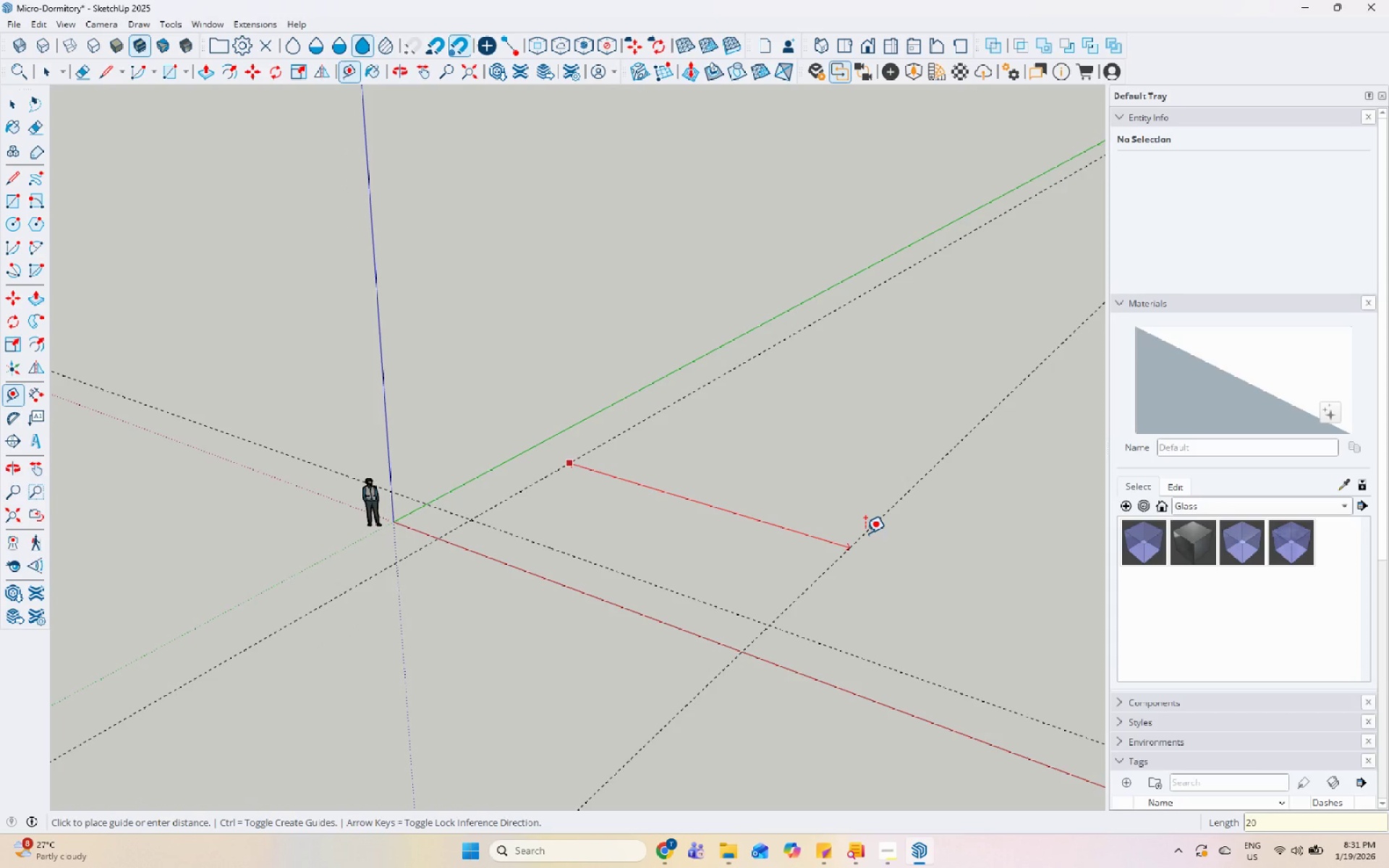 
key(Numpad0)
 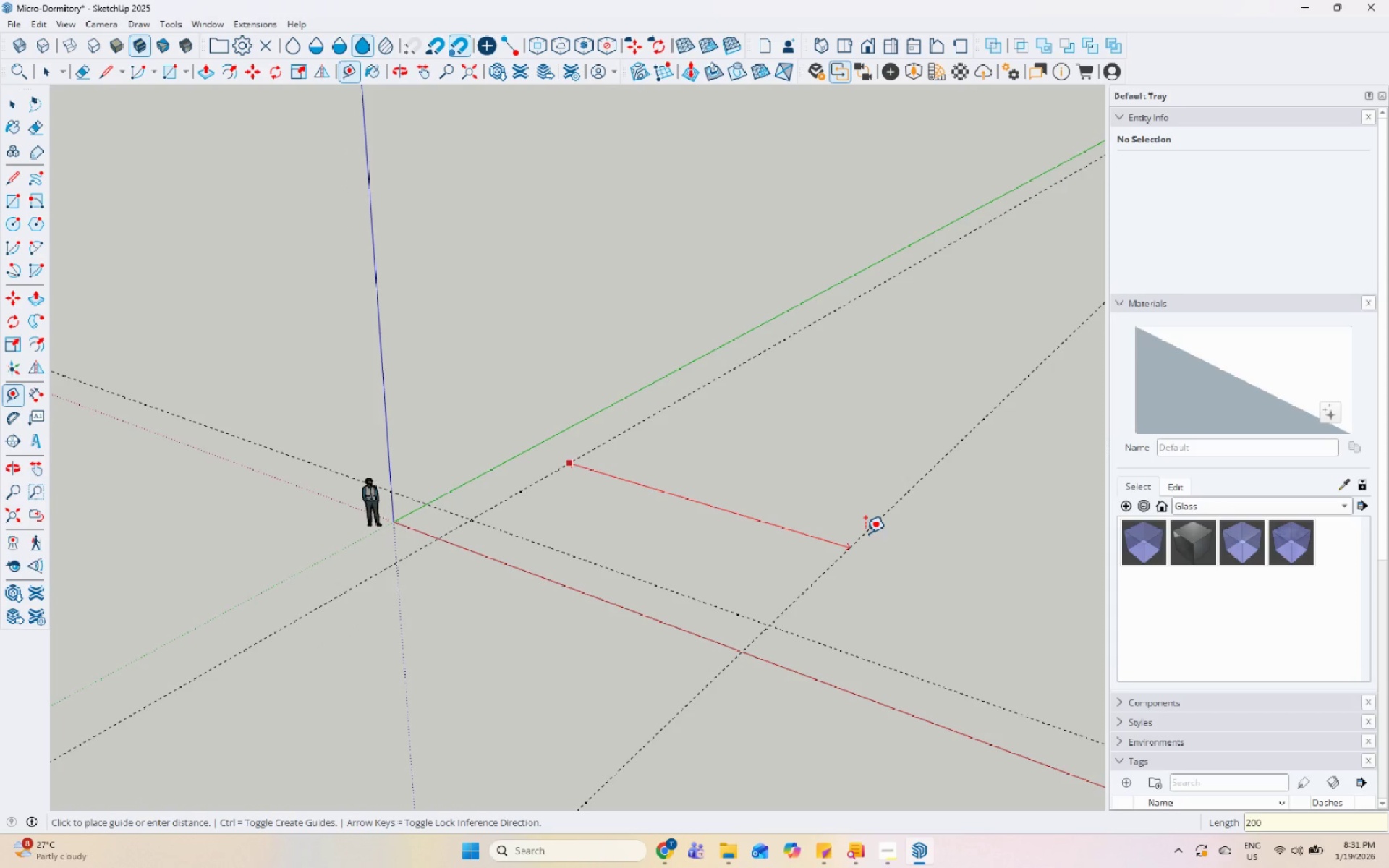 
key(Numpad0)
 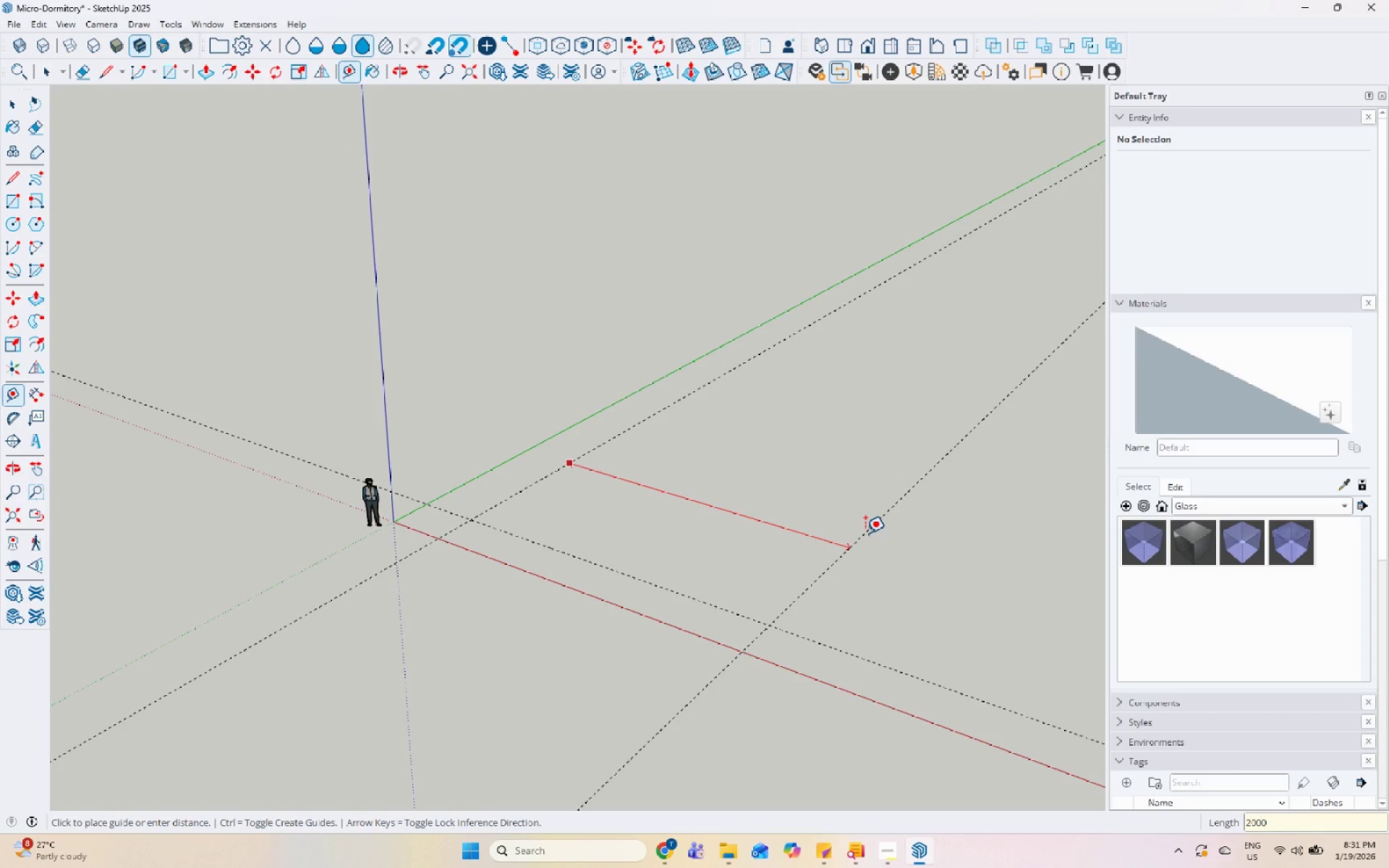 
key(Enter)
 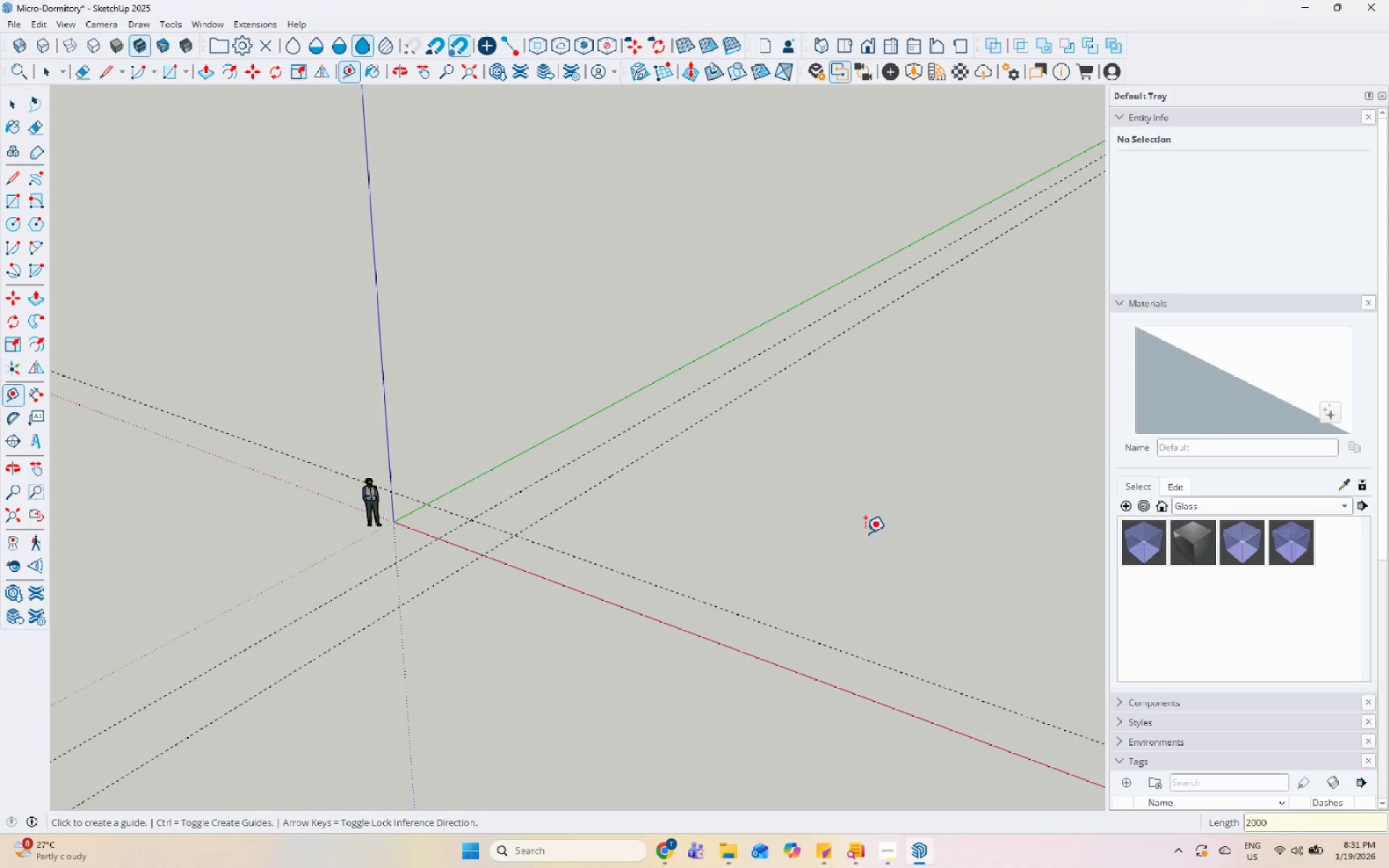 
key(Control+Z)
 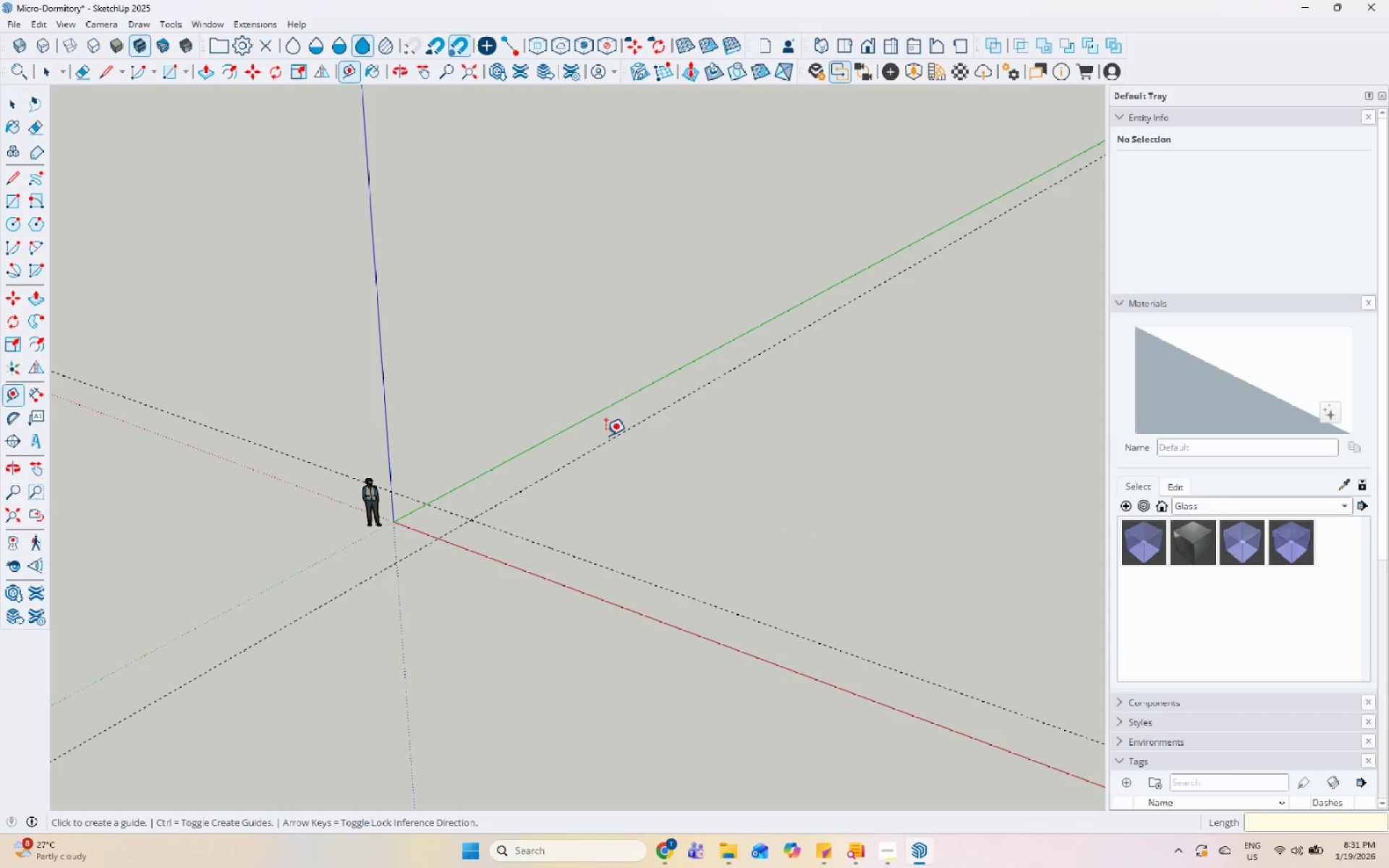 
left_click([607, 441])
 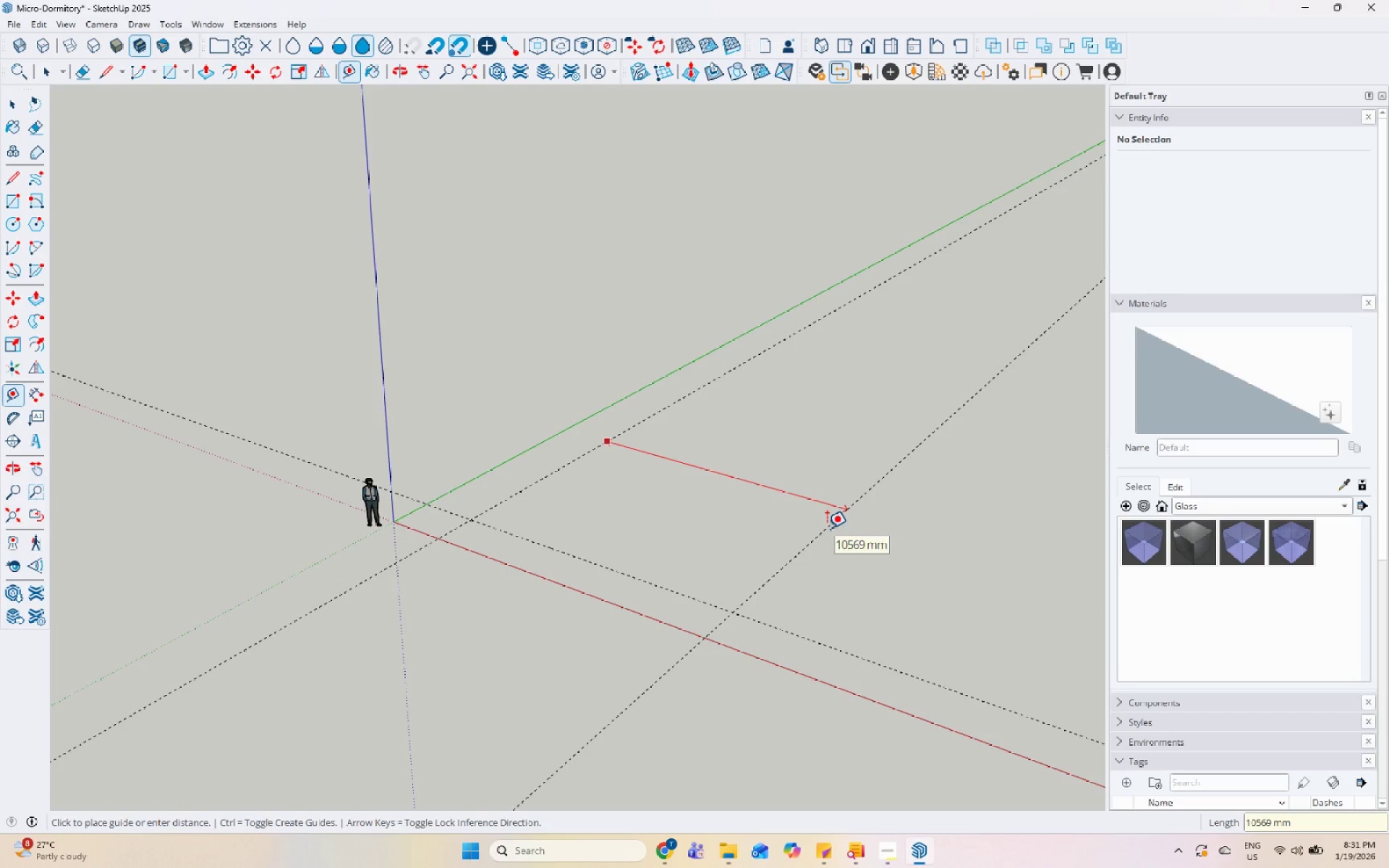 
key(Numpad2)
 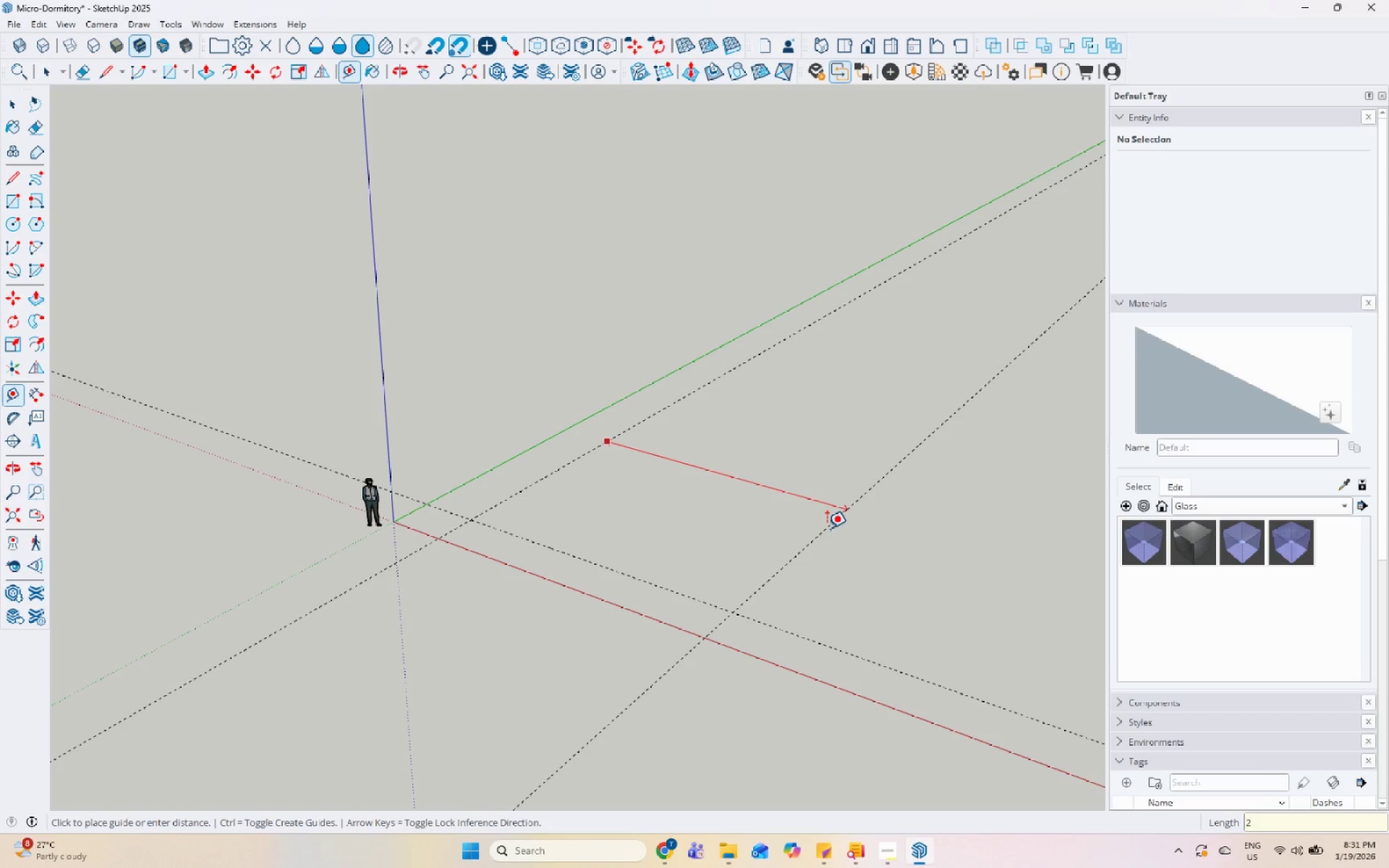 
key(Numpad0)
 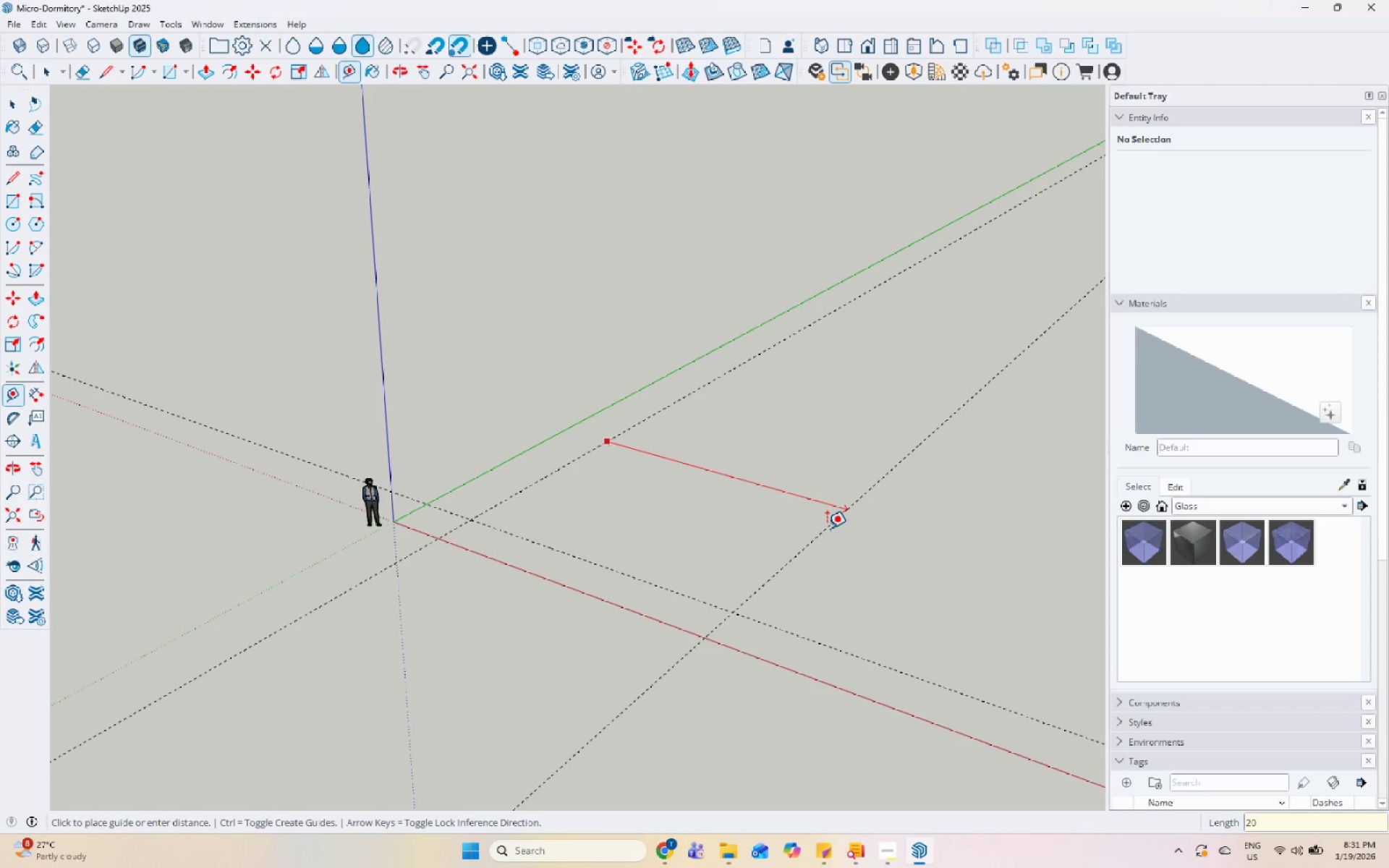 
key(Numpad0)
 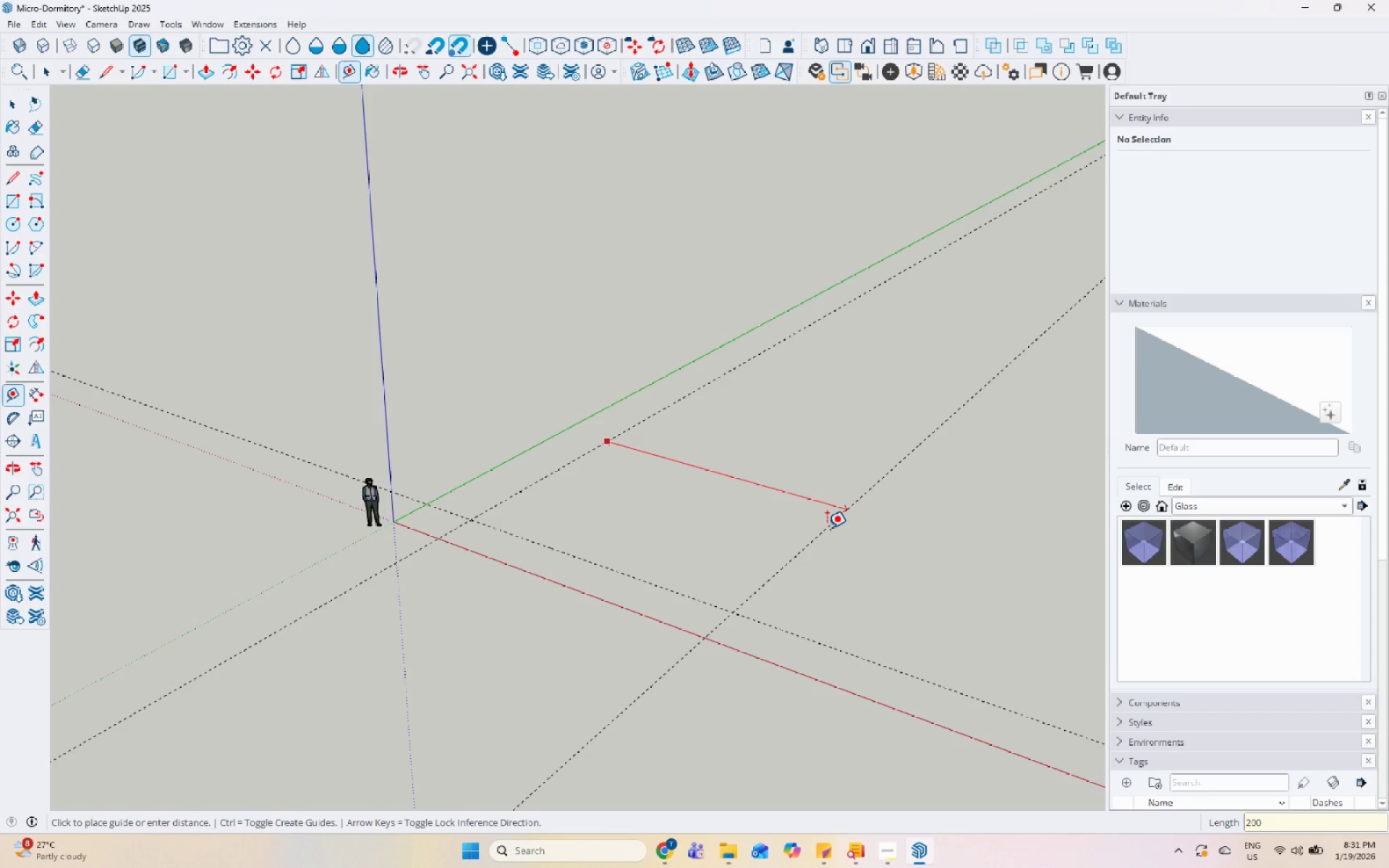 
key(Numpad0)
 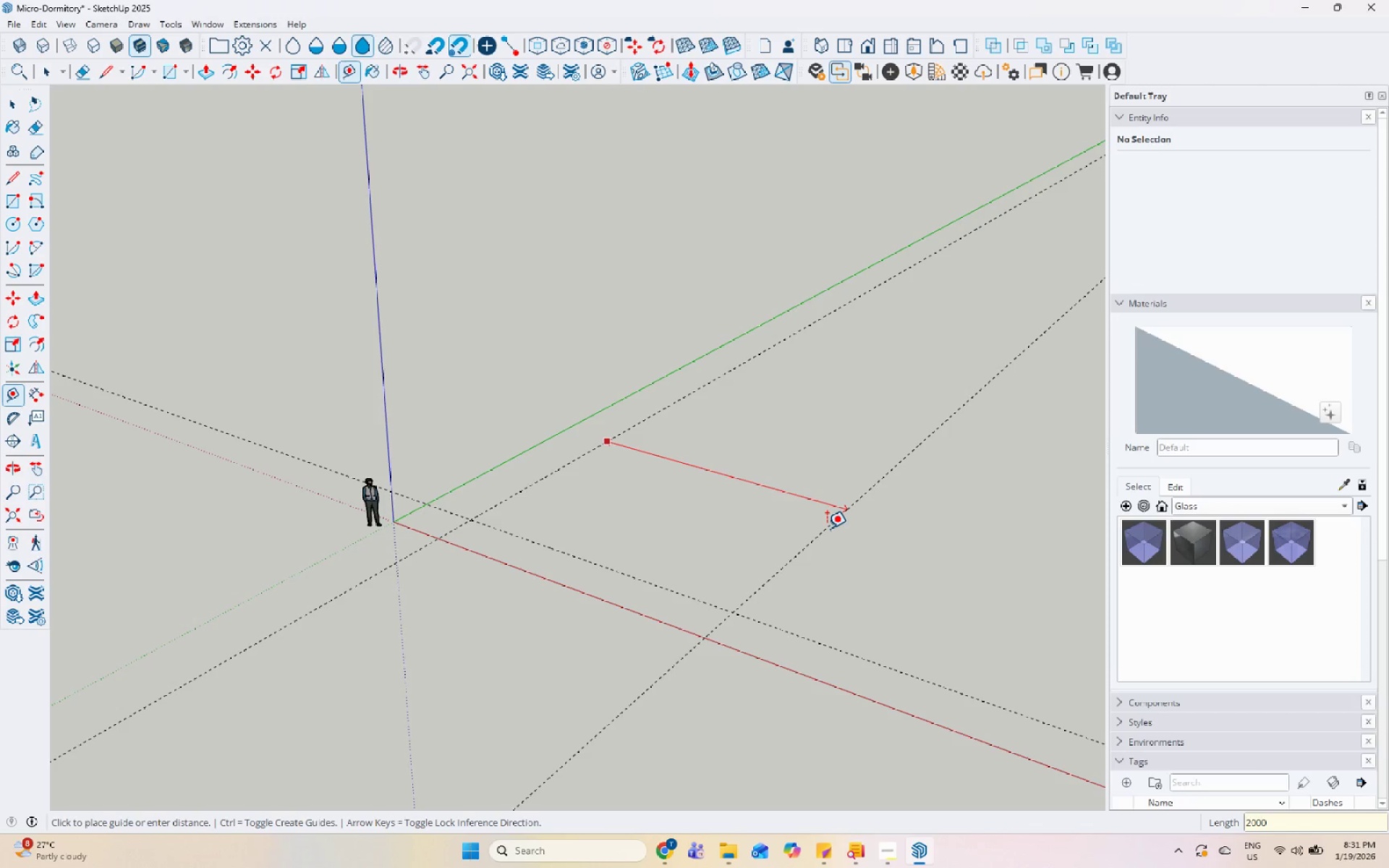 
key(Numpad0)
 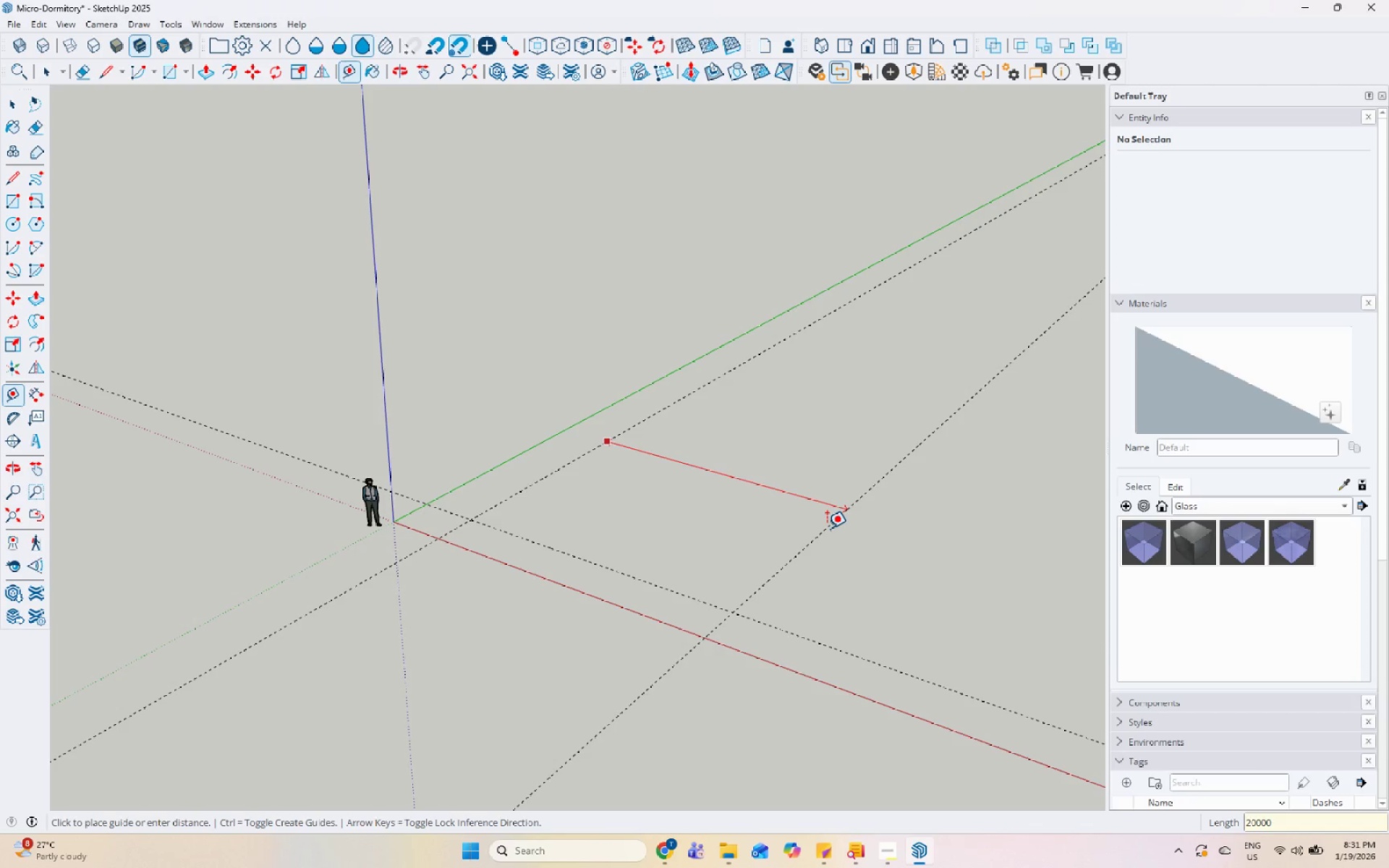 
key(Enter)
 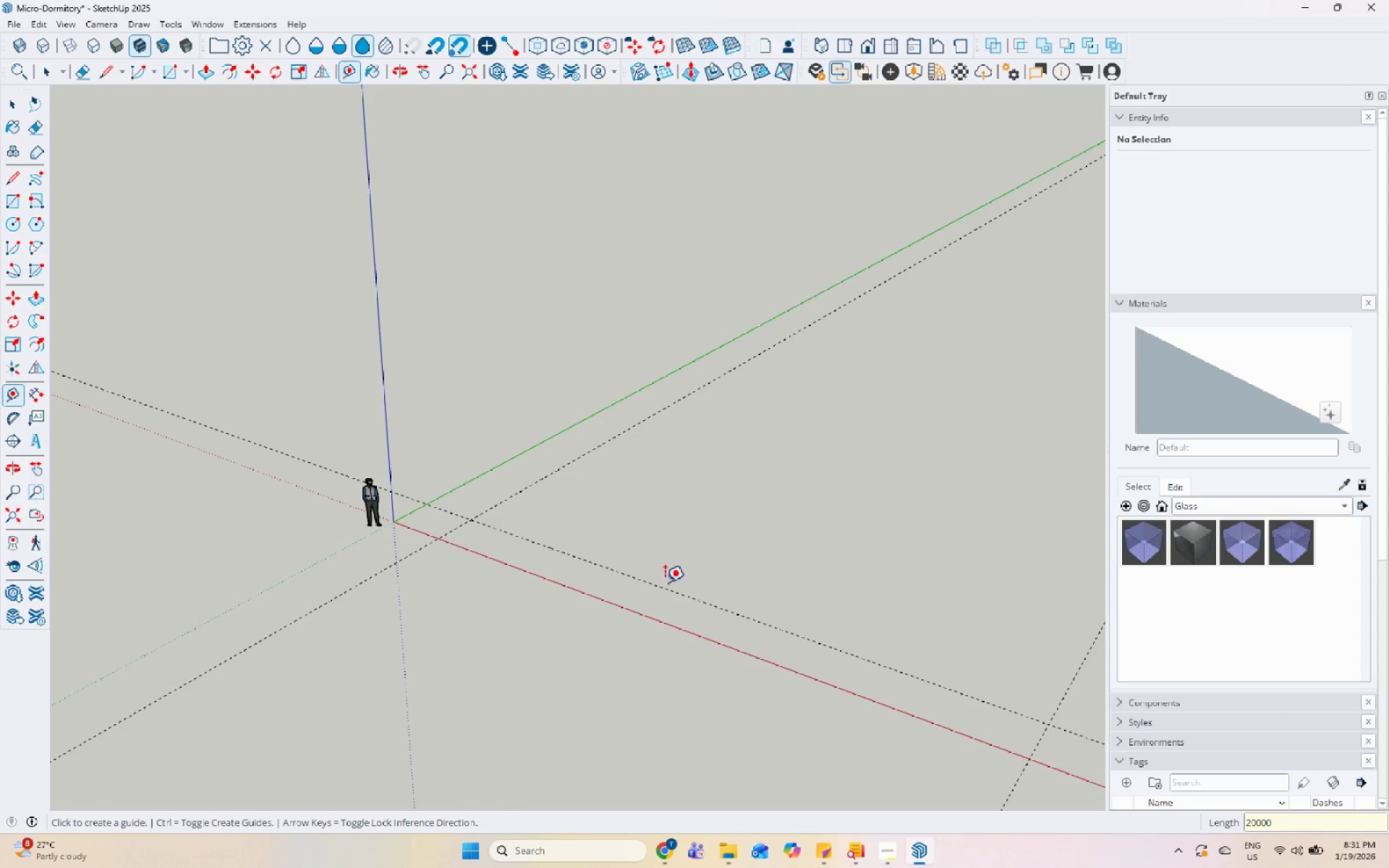 
left_click([658, 584])
 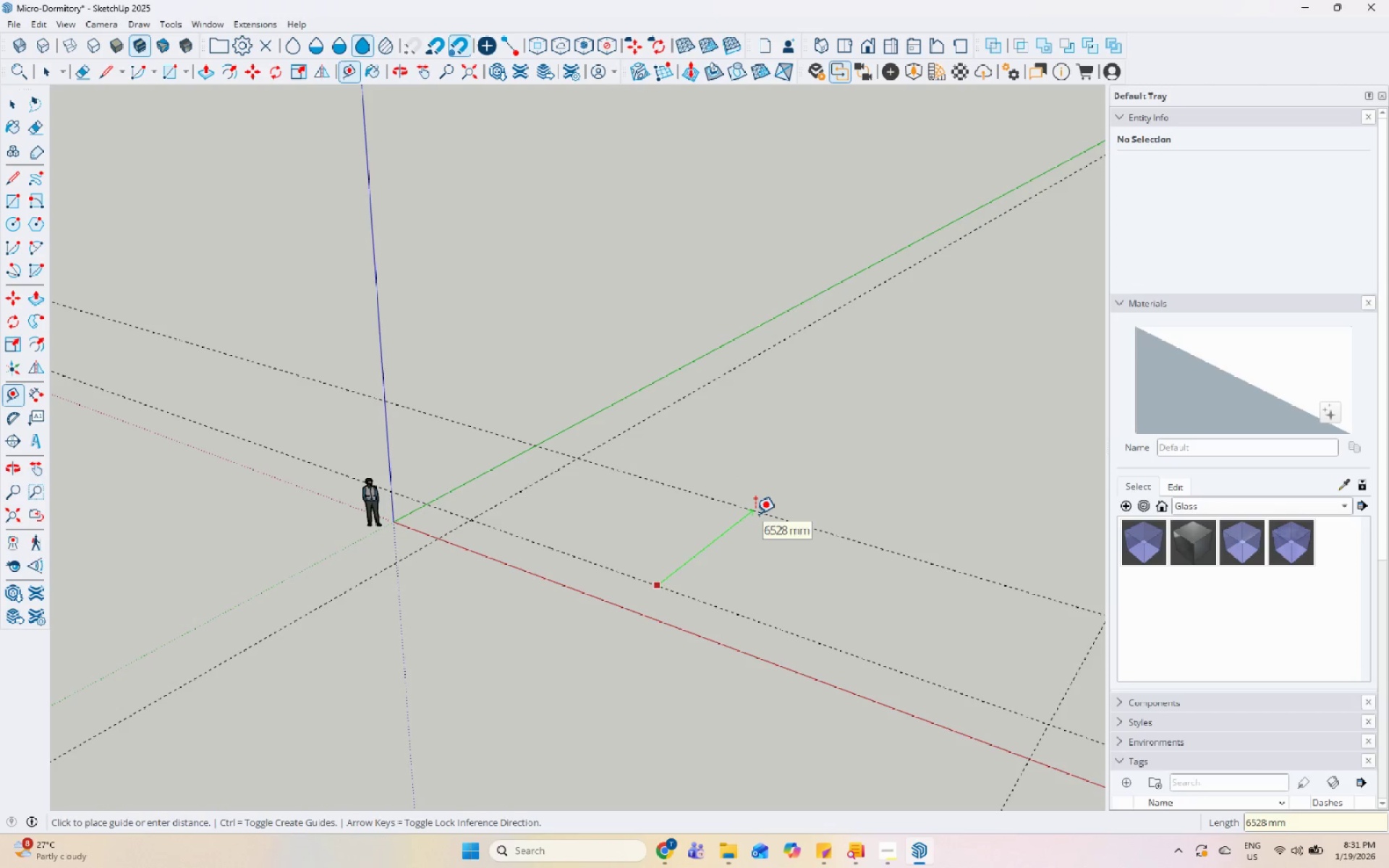 
key(Numpad6)
 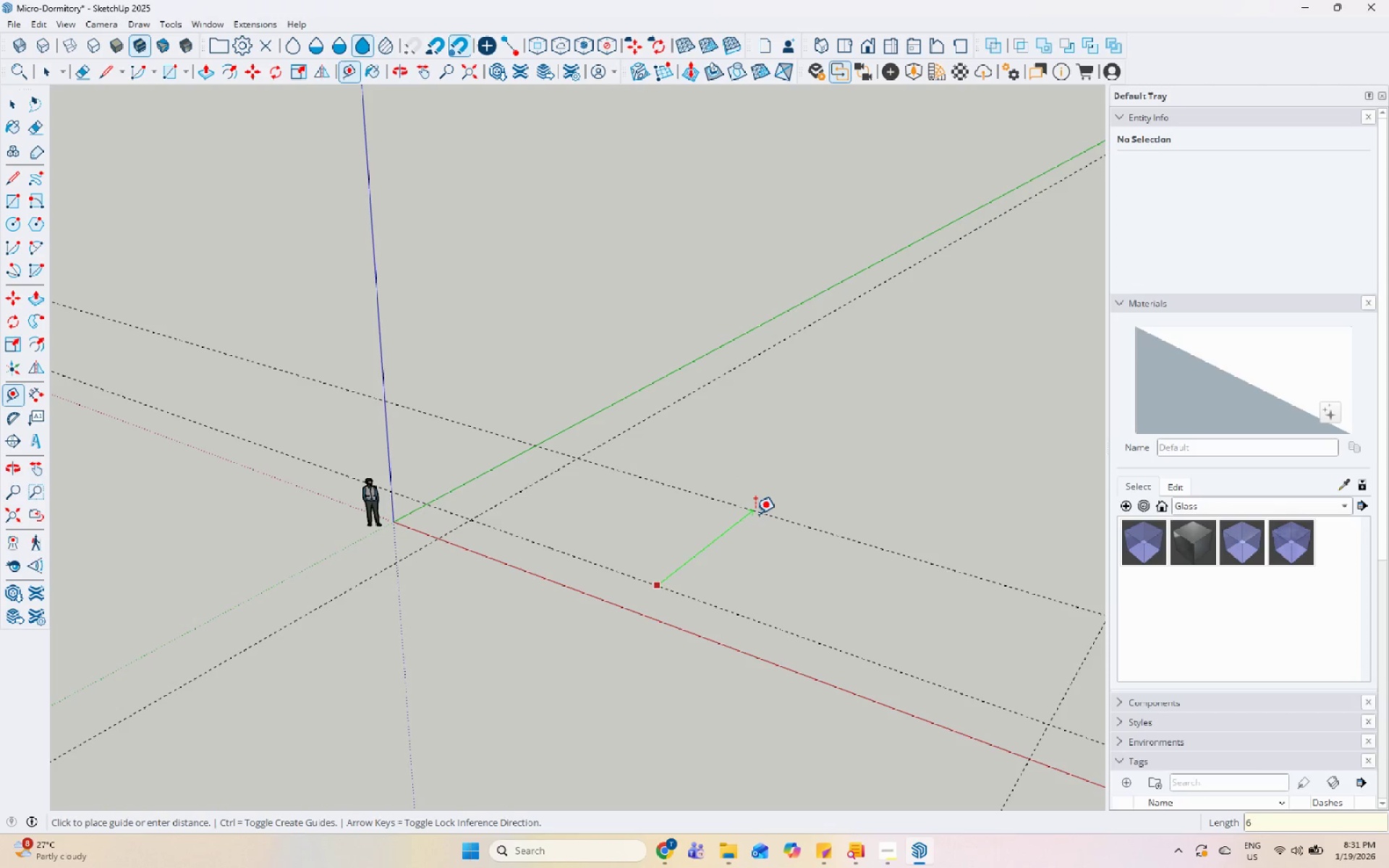 
key(Numpad0)
 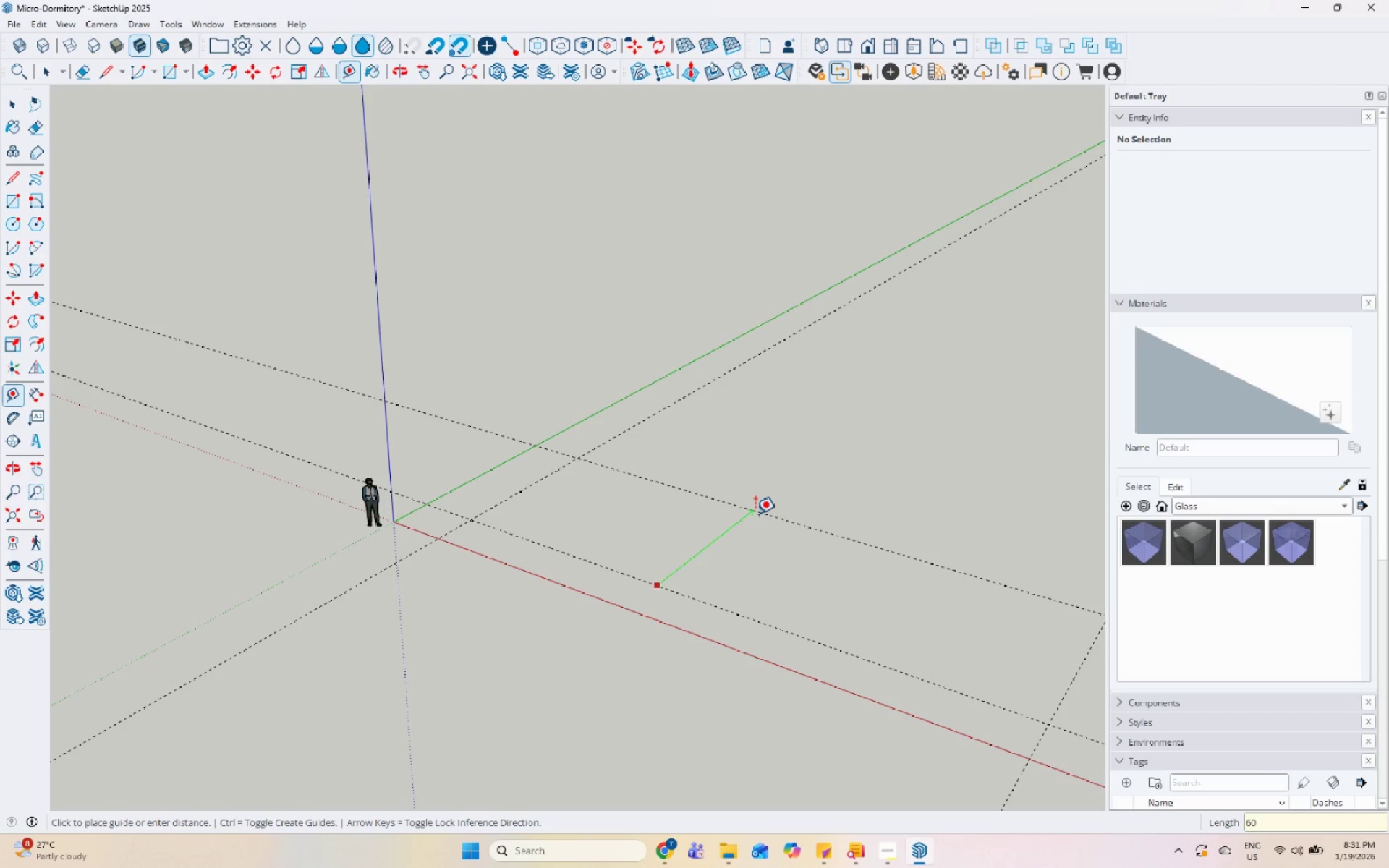 
key(Numpad0)
 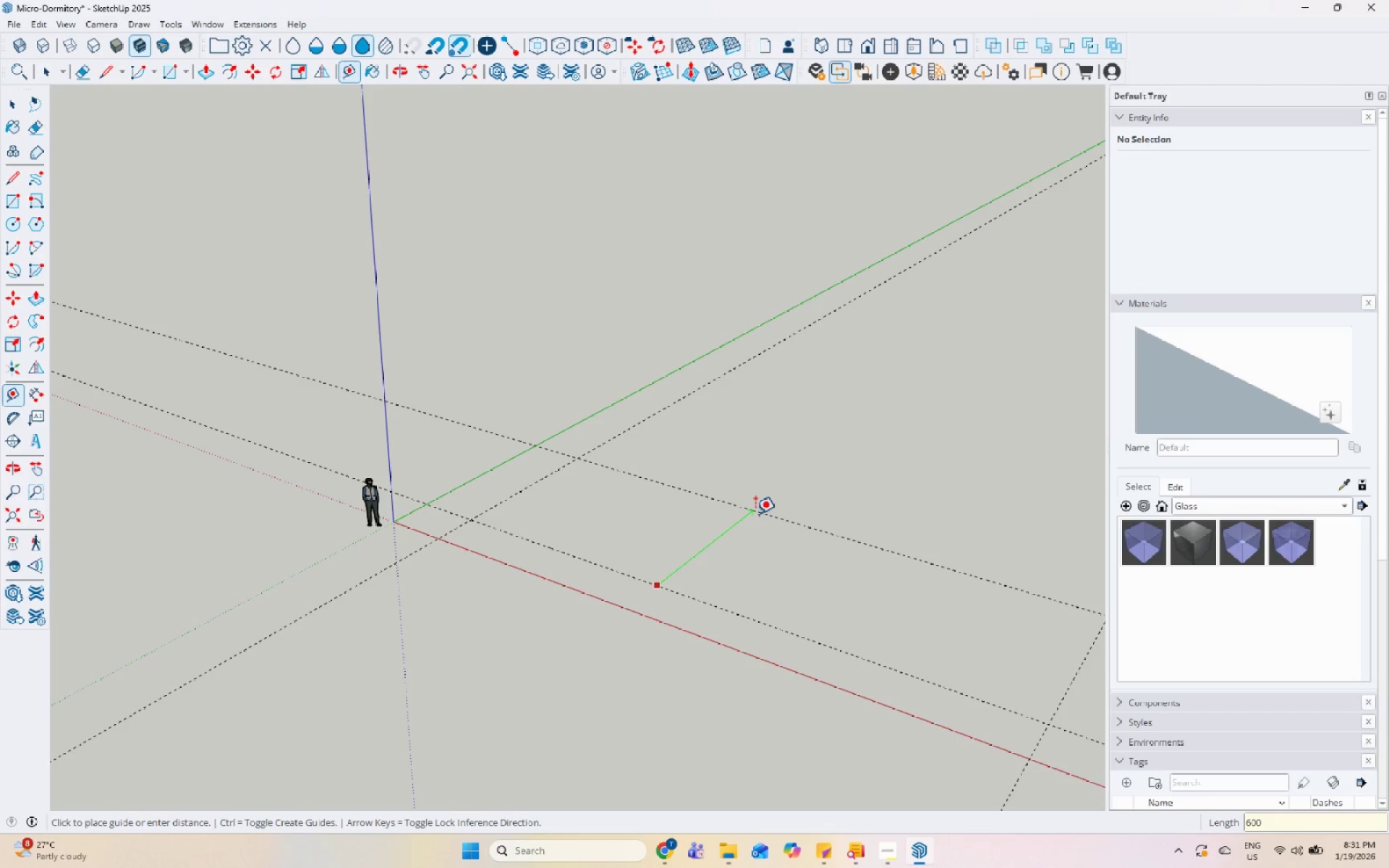 
key(Numpad0)
 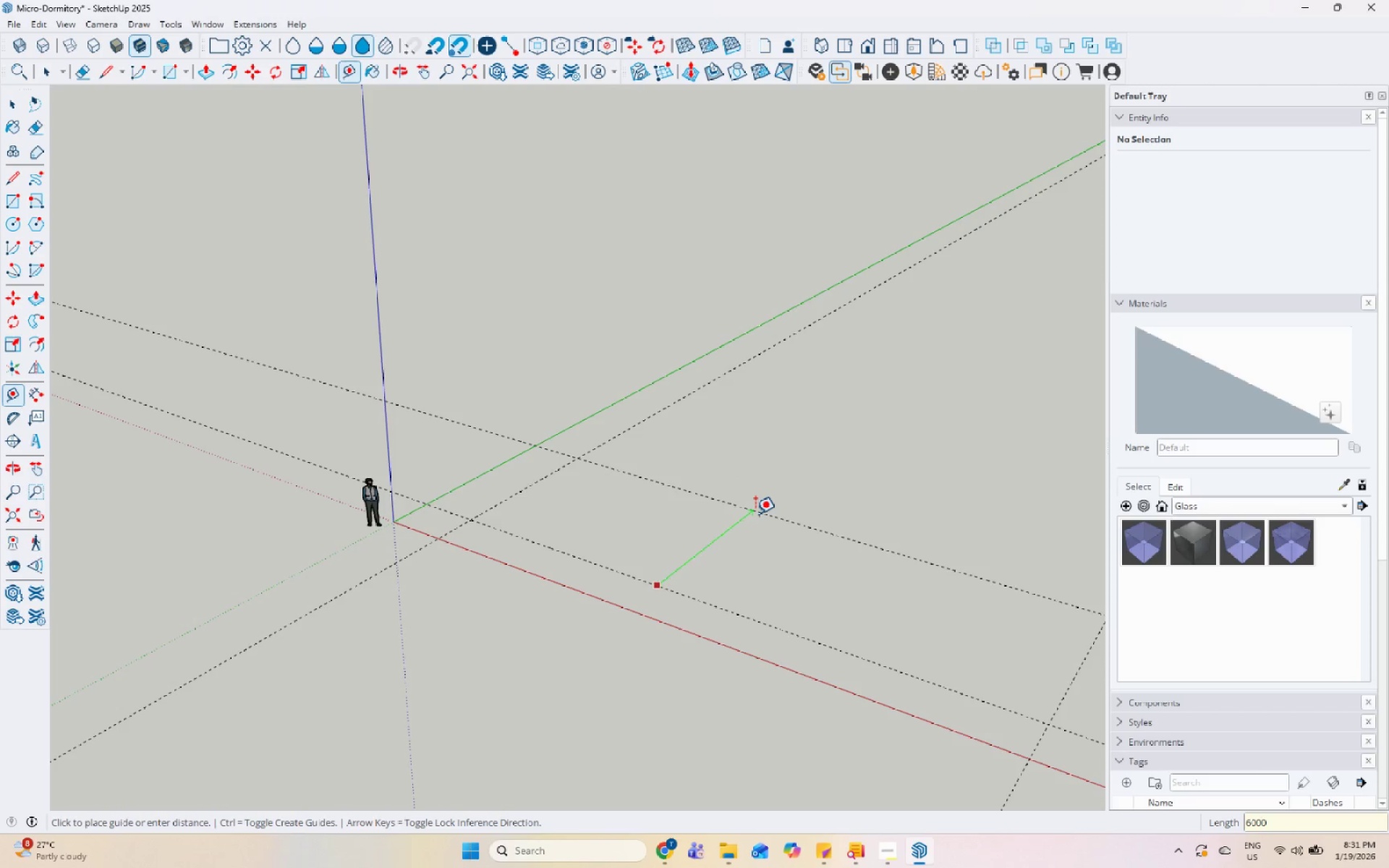 
key(Enter)
 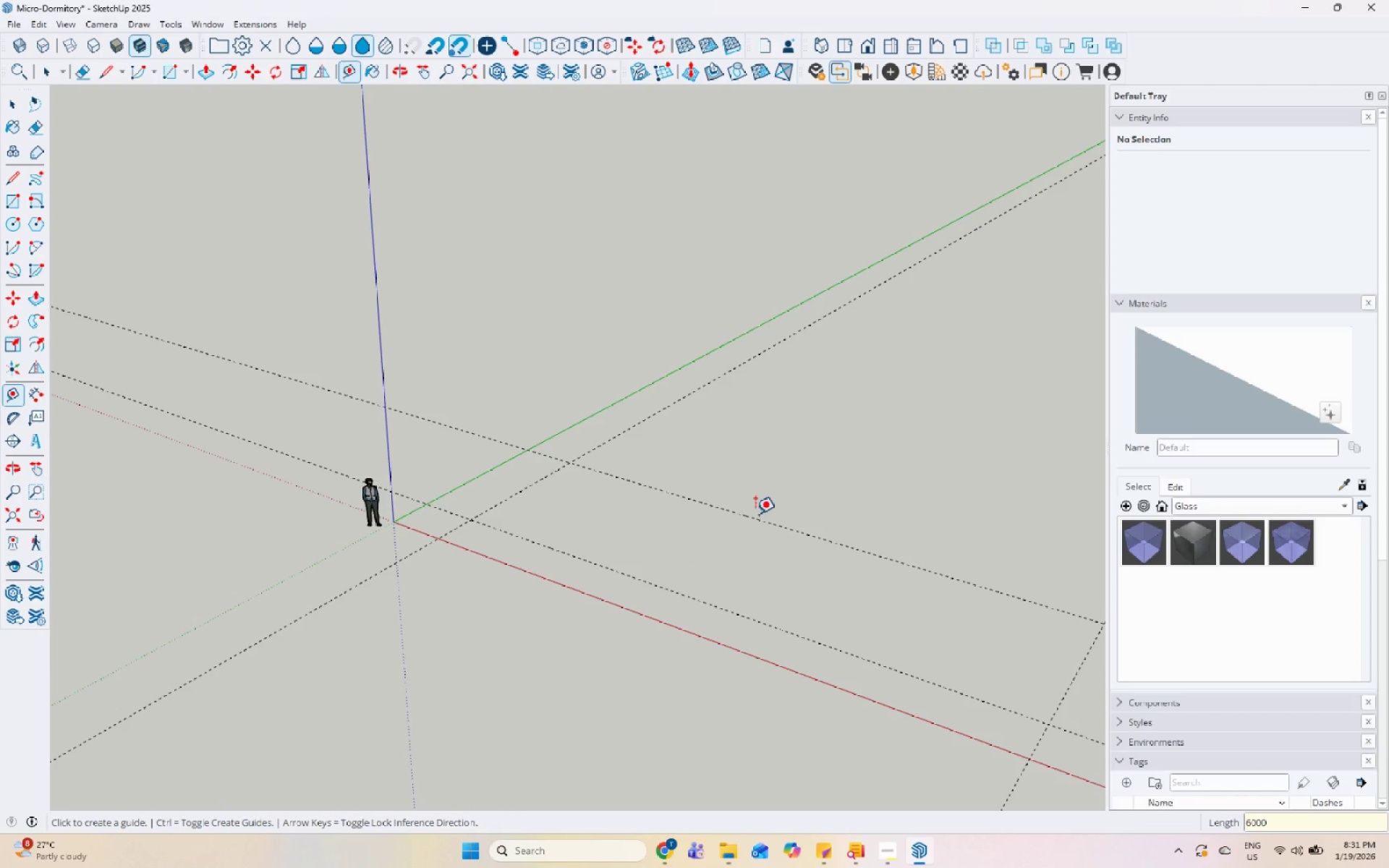 
key(Space)
 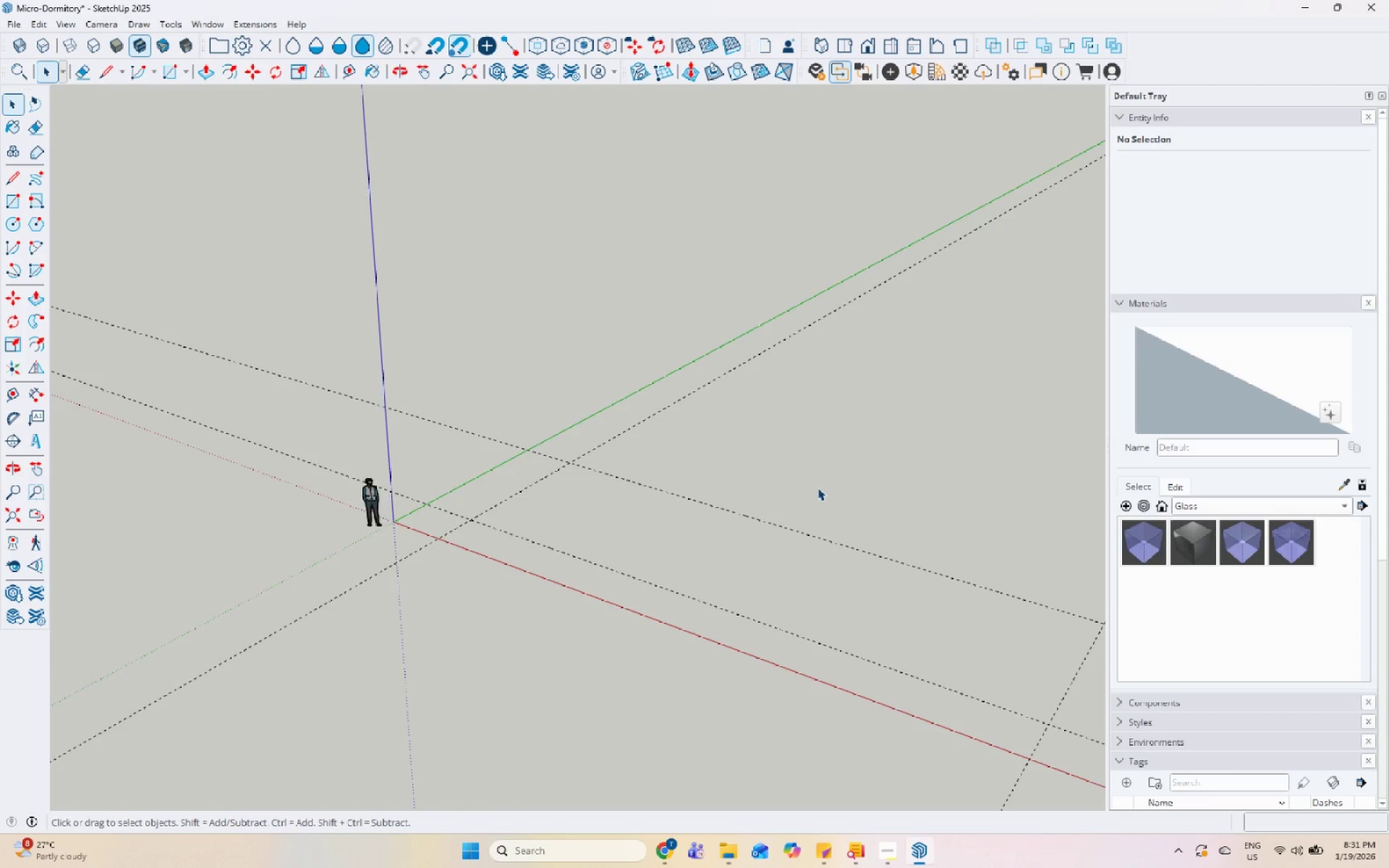 
key(L)
 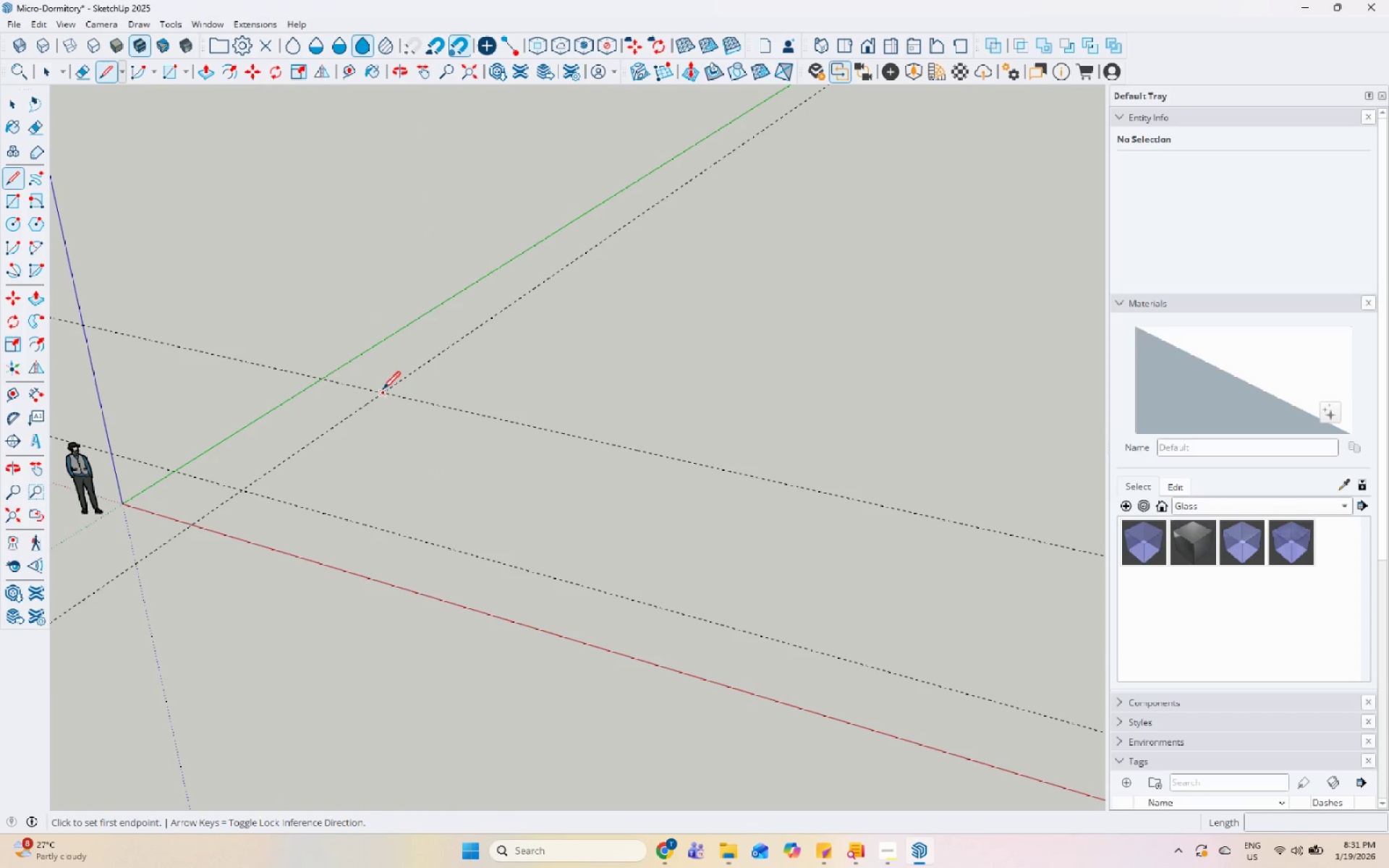 
scroll: coordinate [893, 545], scroll_direction: up, amount: 4.0
 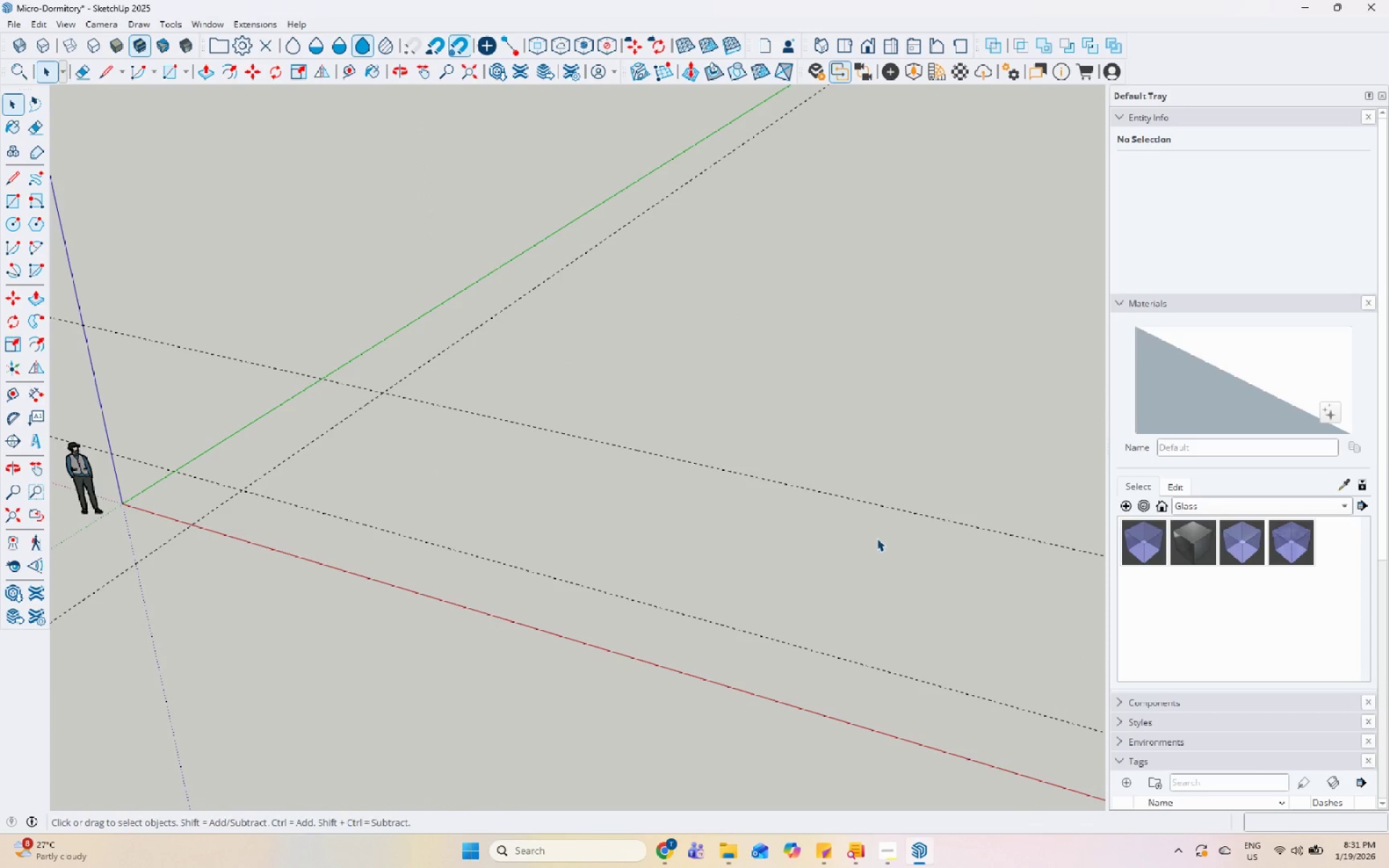 
left_click_drag(start_coordinate=[380, 390], to_coordinate=[403, 402])
 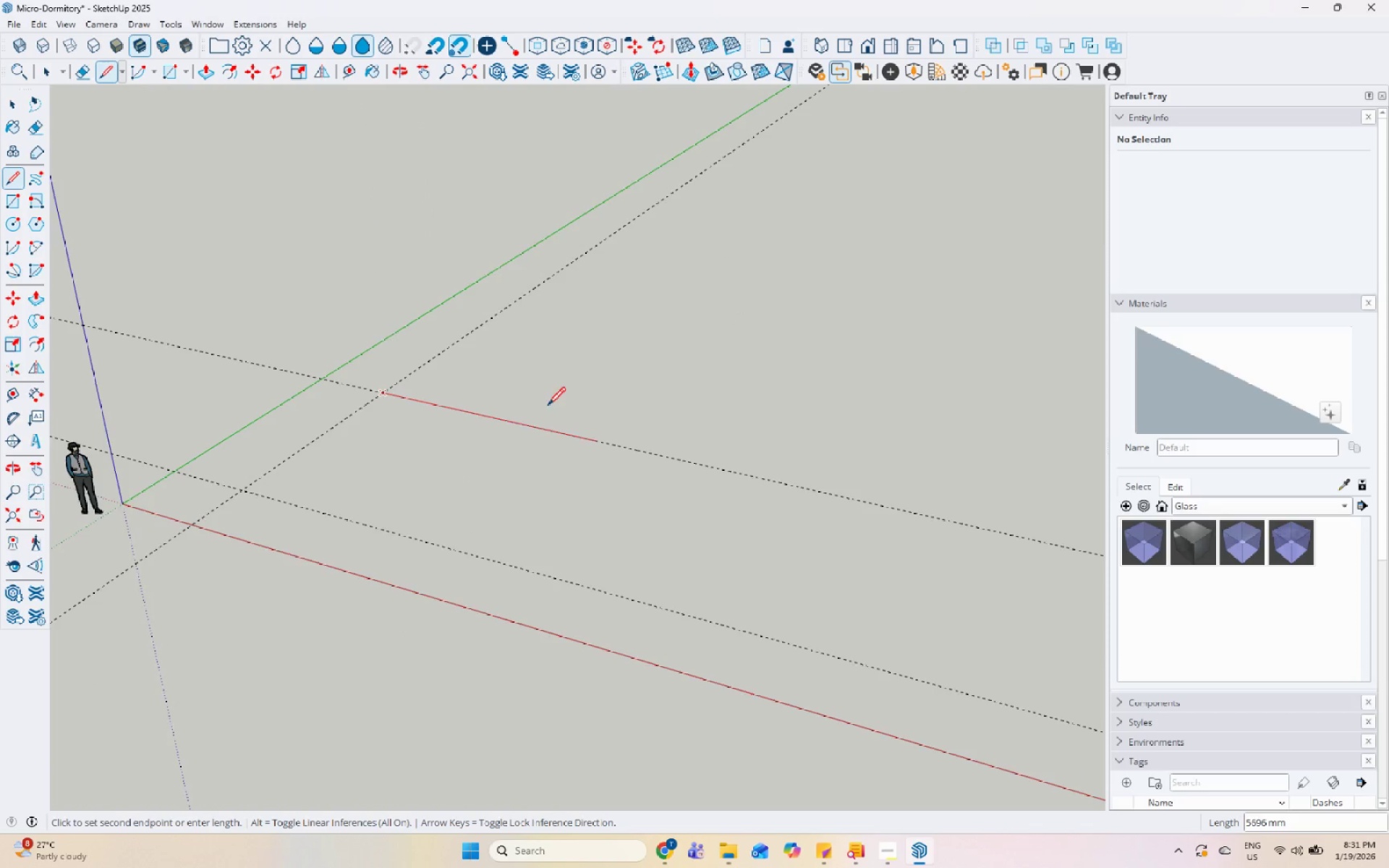 
scroll: coordinate [302, 354], scroll_direction: down, amount: 4.0
 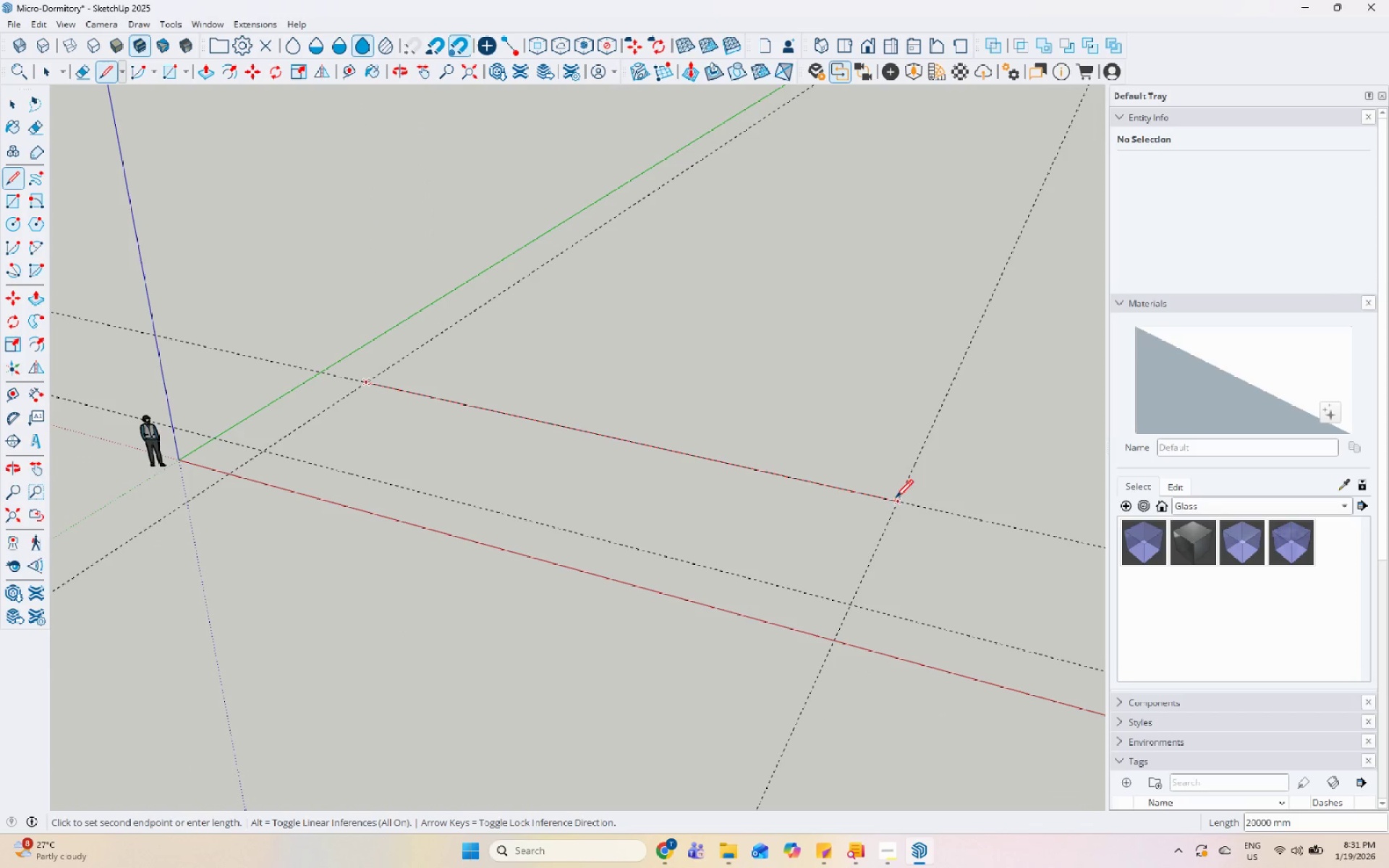 
left_click([901, 502])
 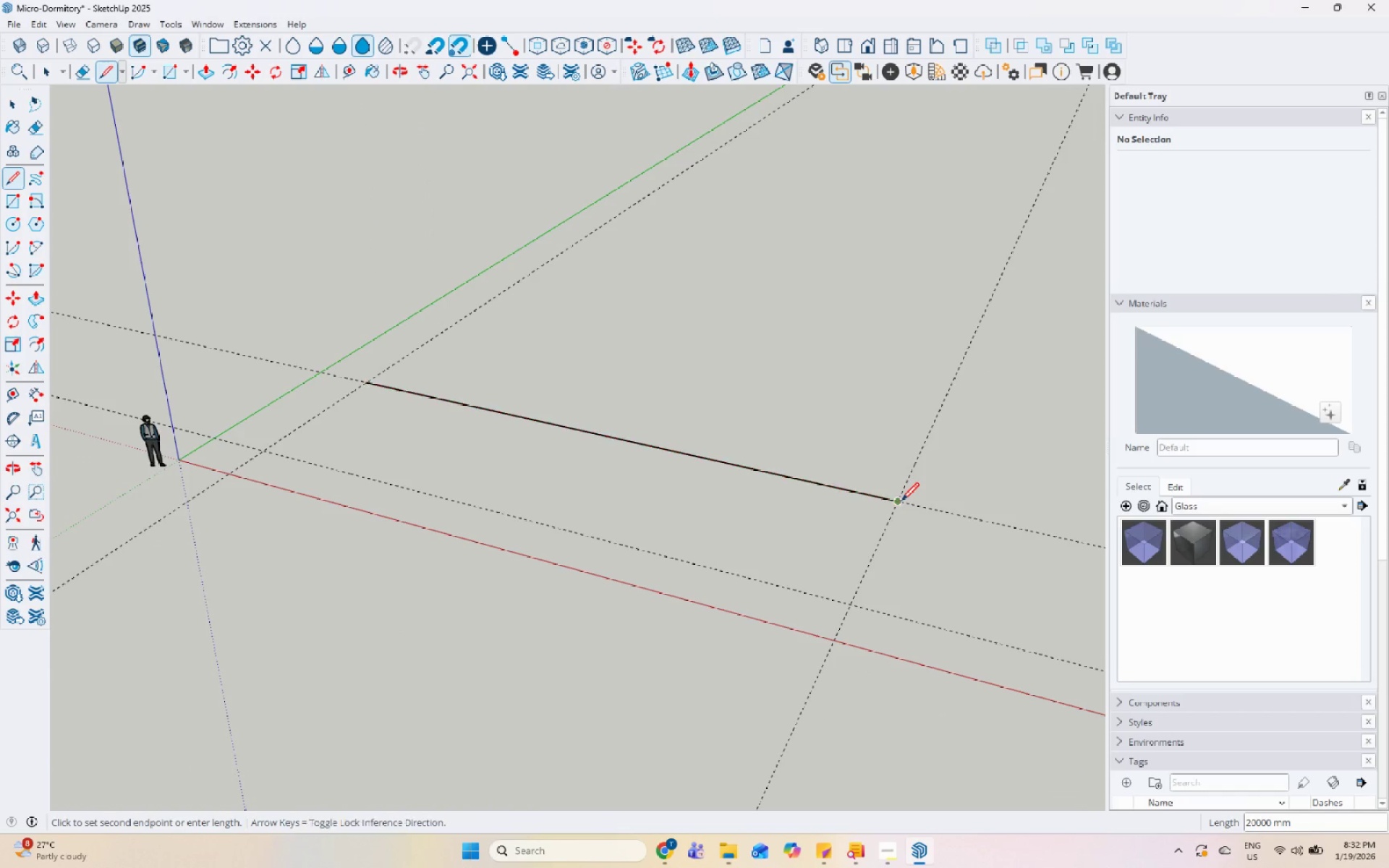 
key(Space)
 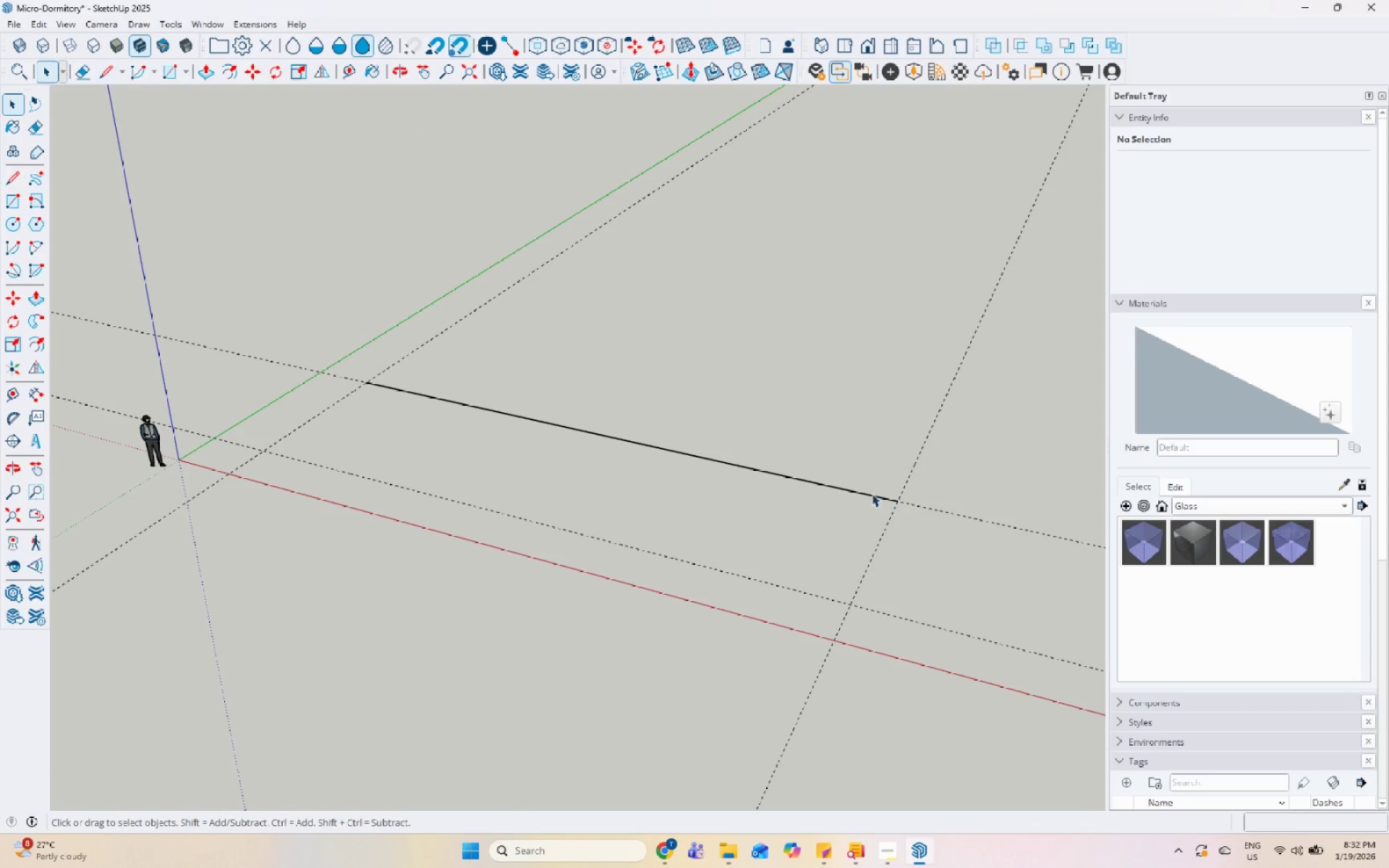 
double_click([872, 493])
 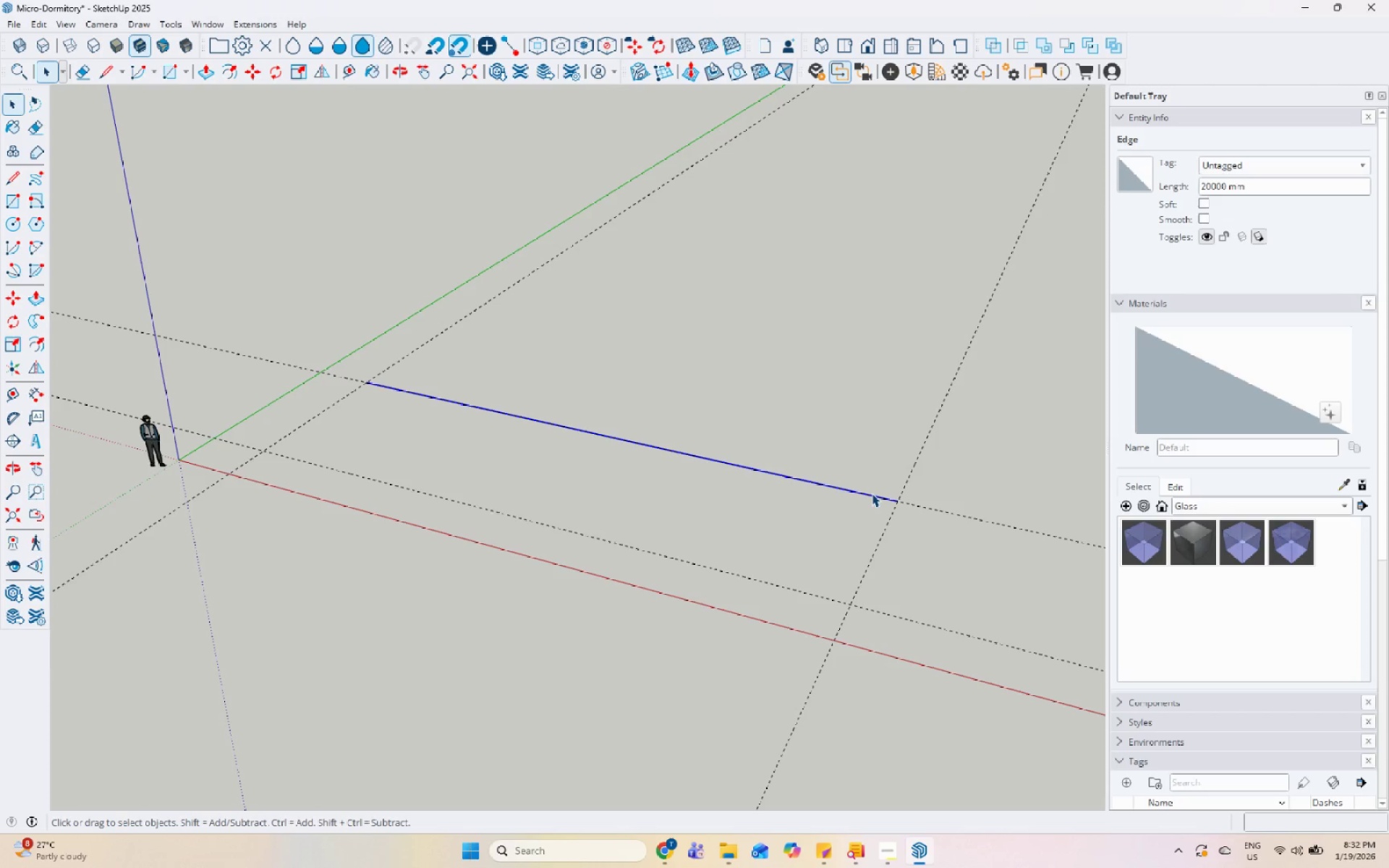 
key(NumpadDivide)
 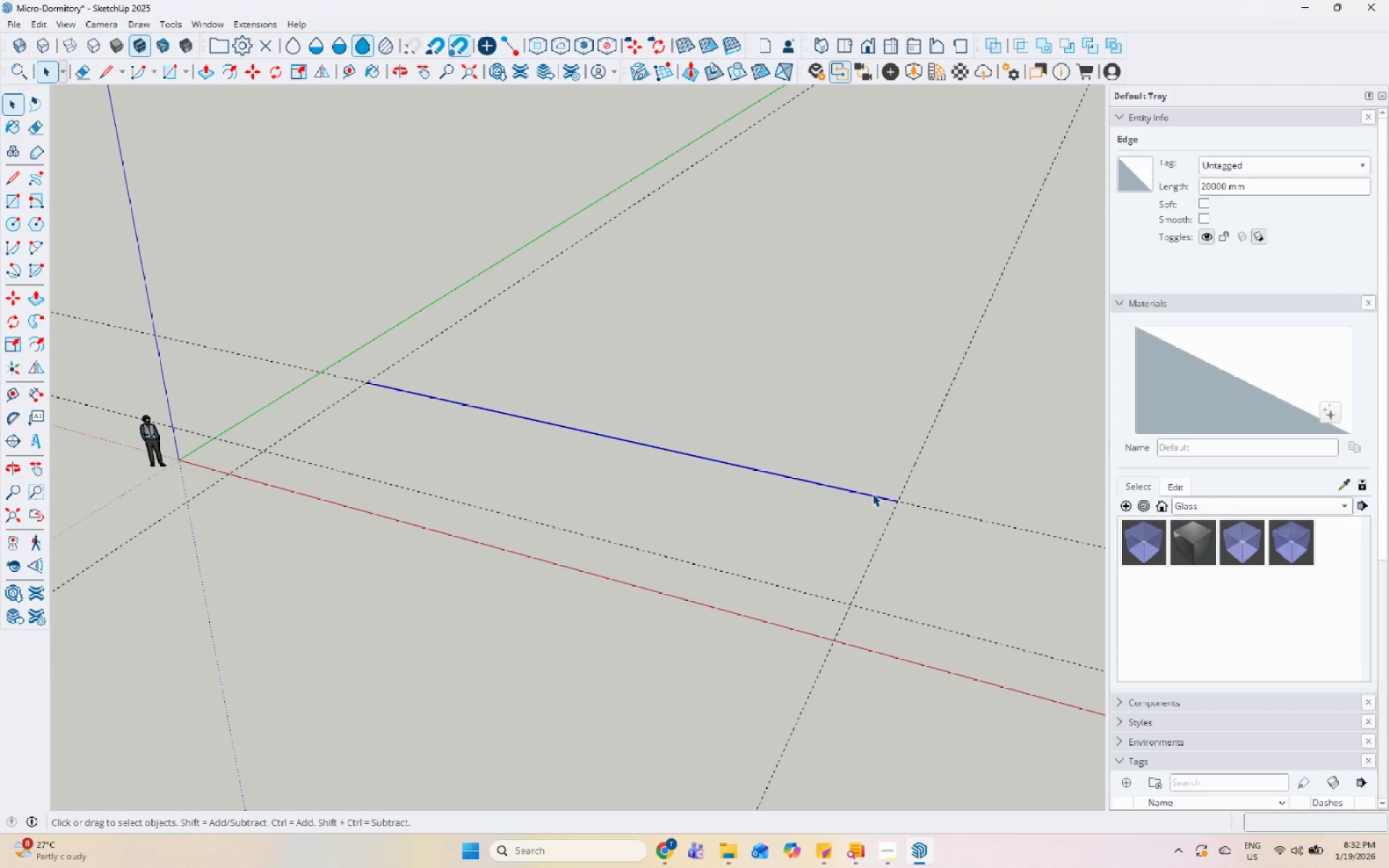 
key(Control+Z)
 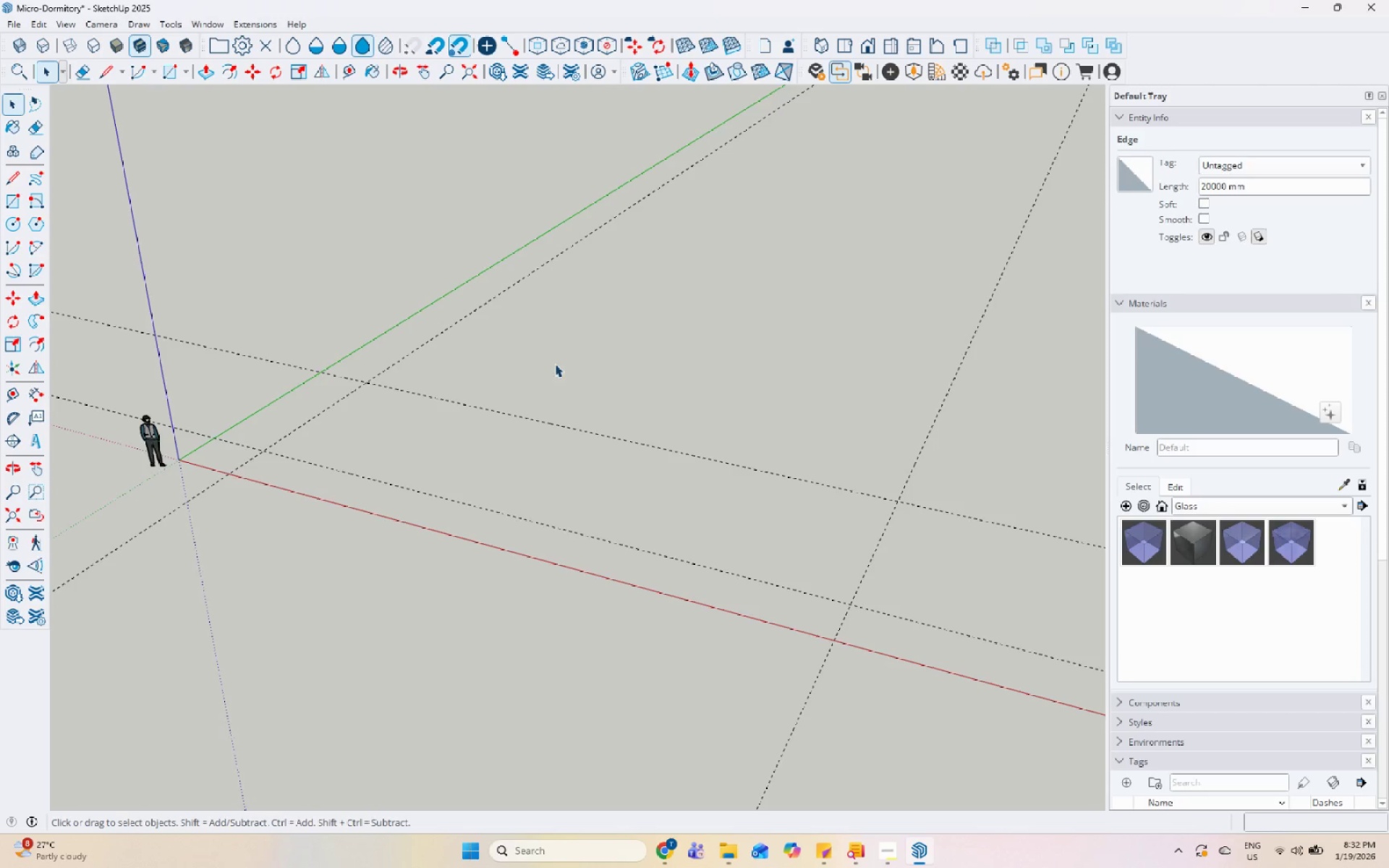 
scroll: coordinate [530, 368], scroll_direction: up, amount: 4.0
 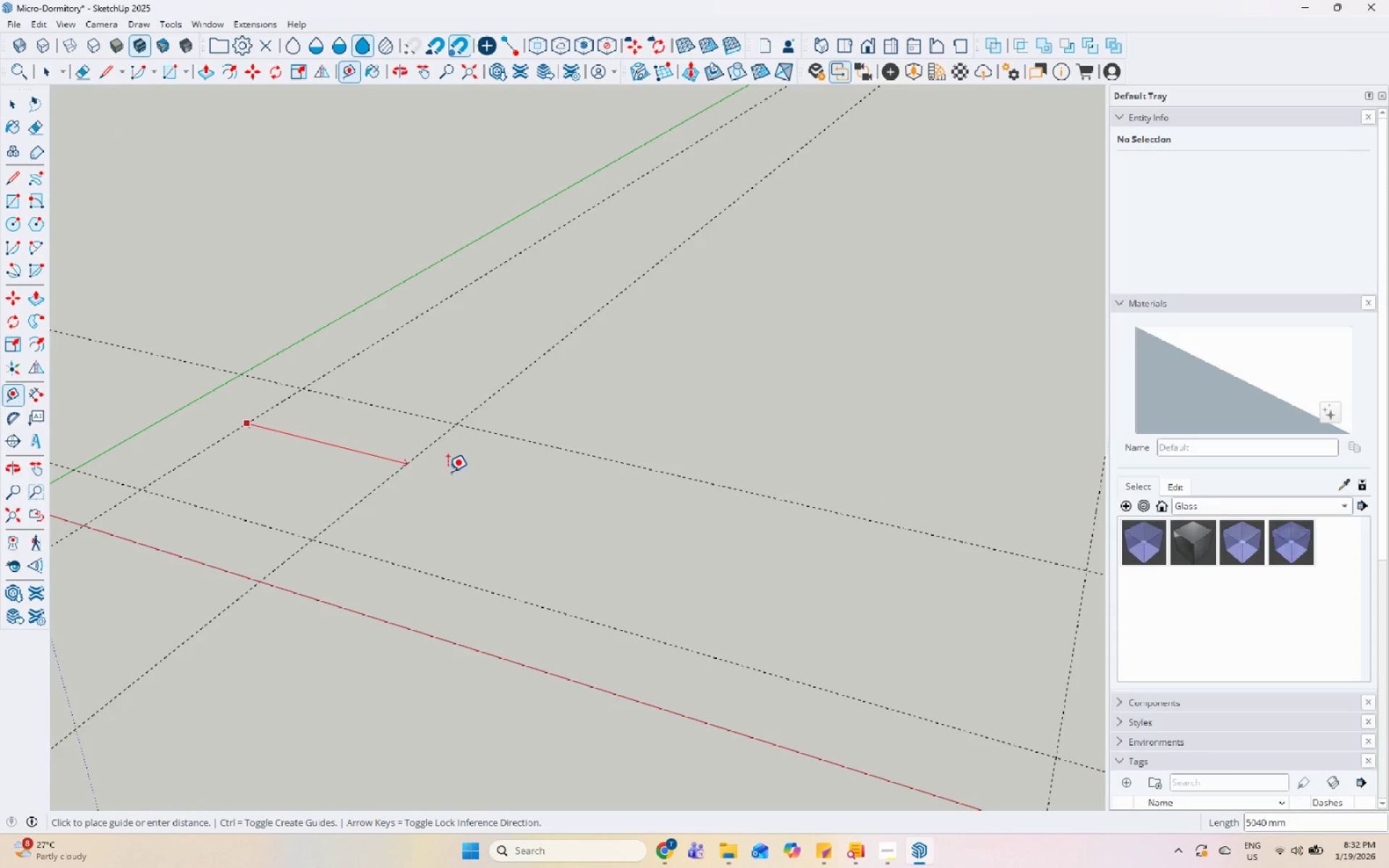 
key(Numpad5)
 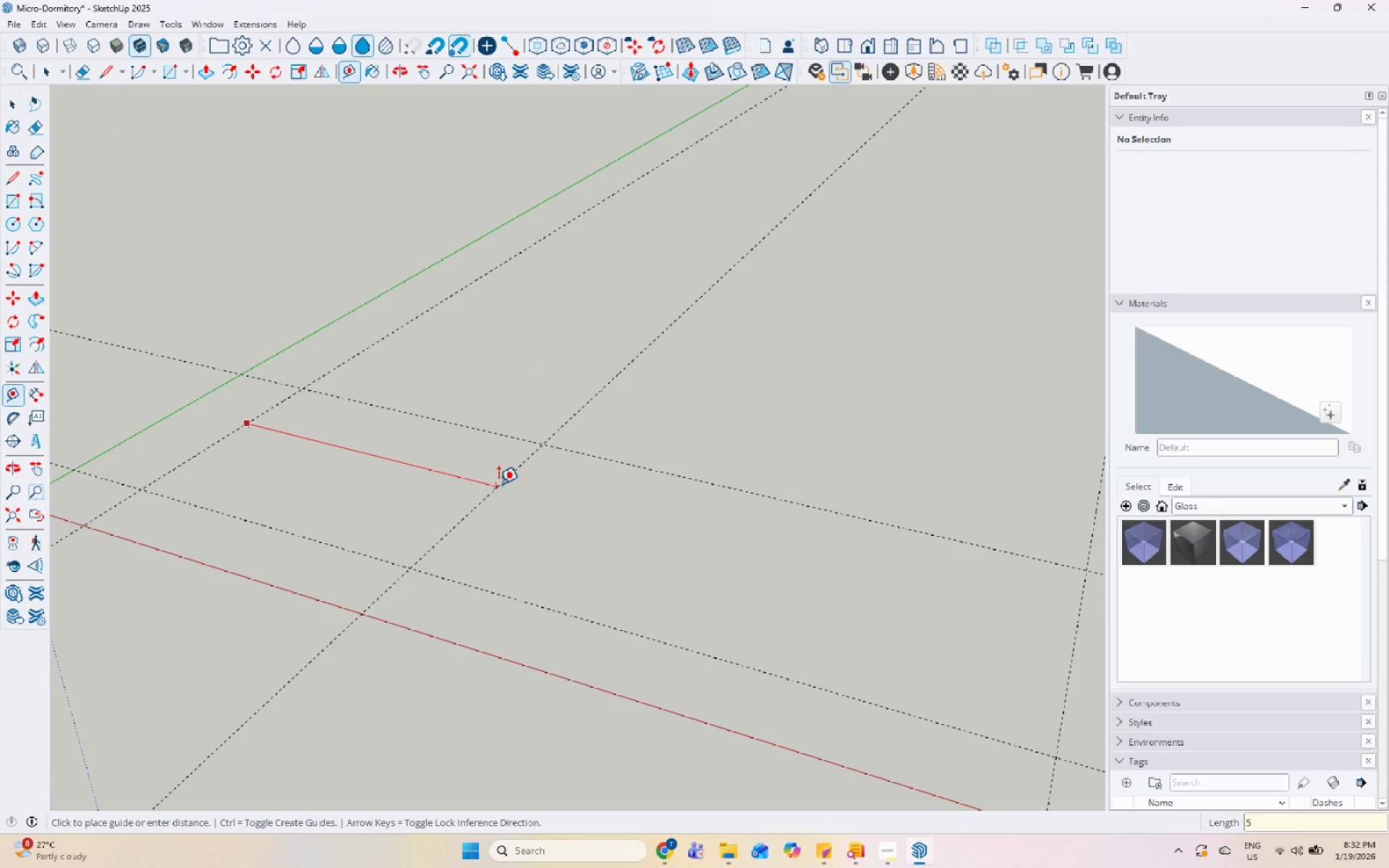 
key(Numpad0)
 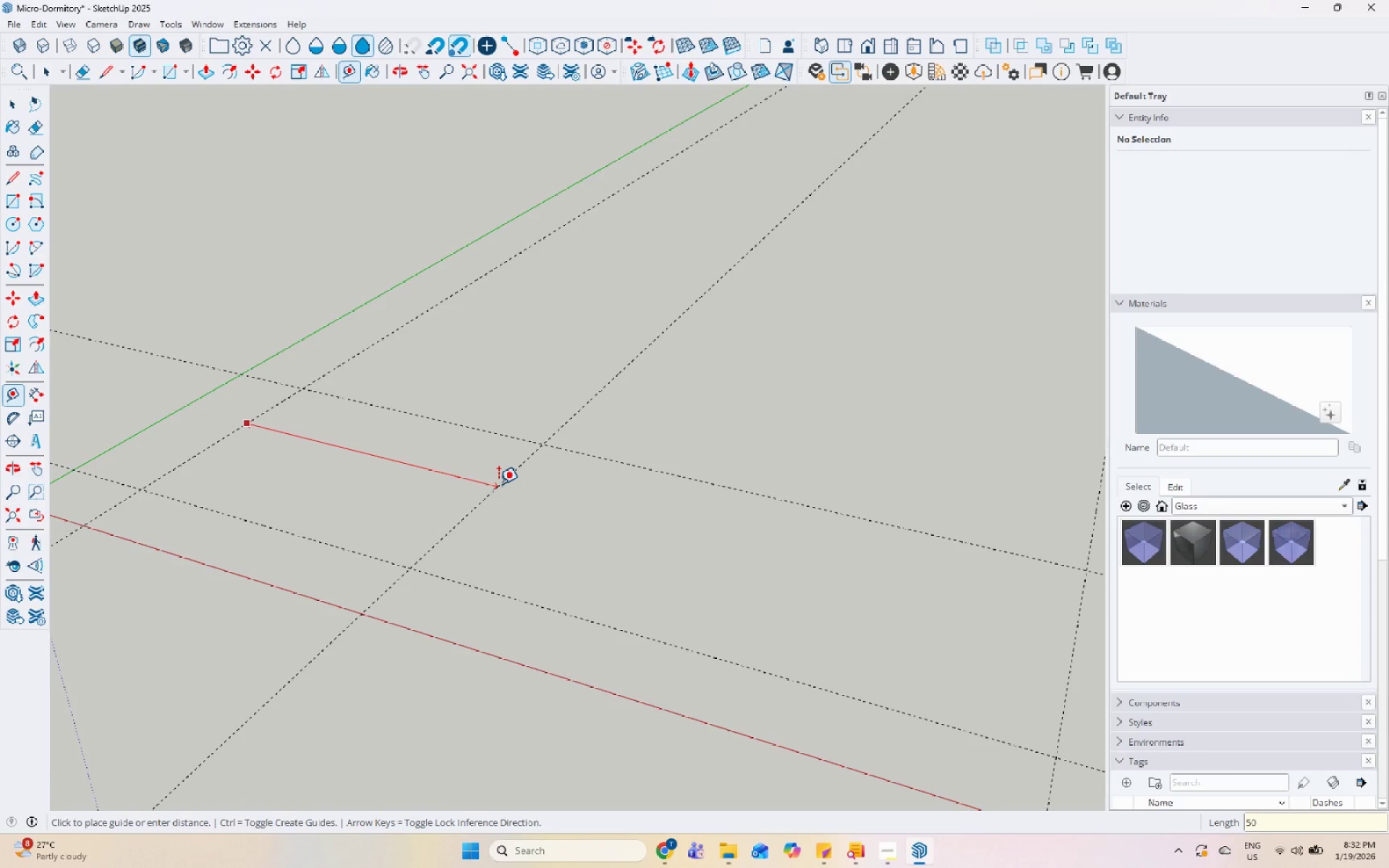 
key(Numpad0)
 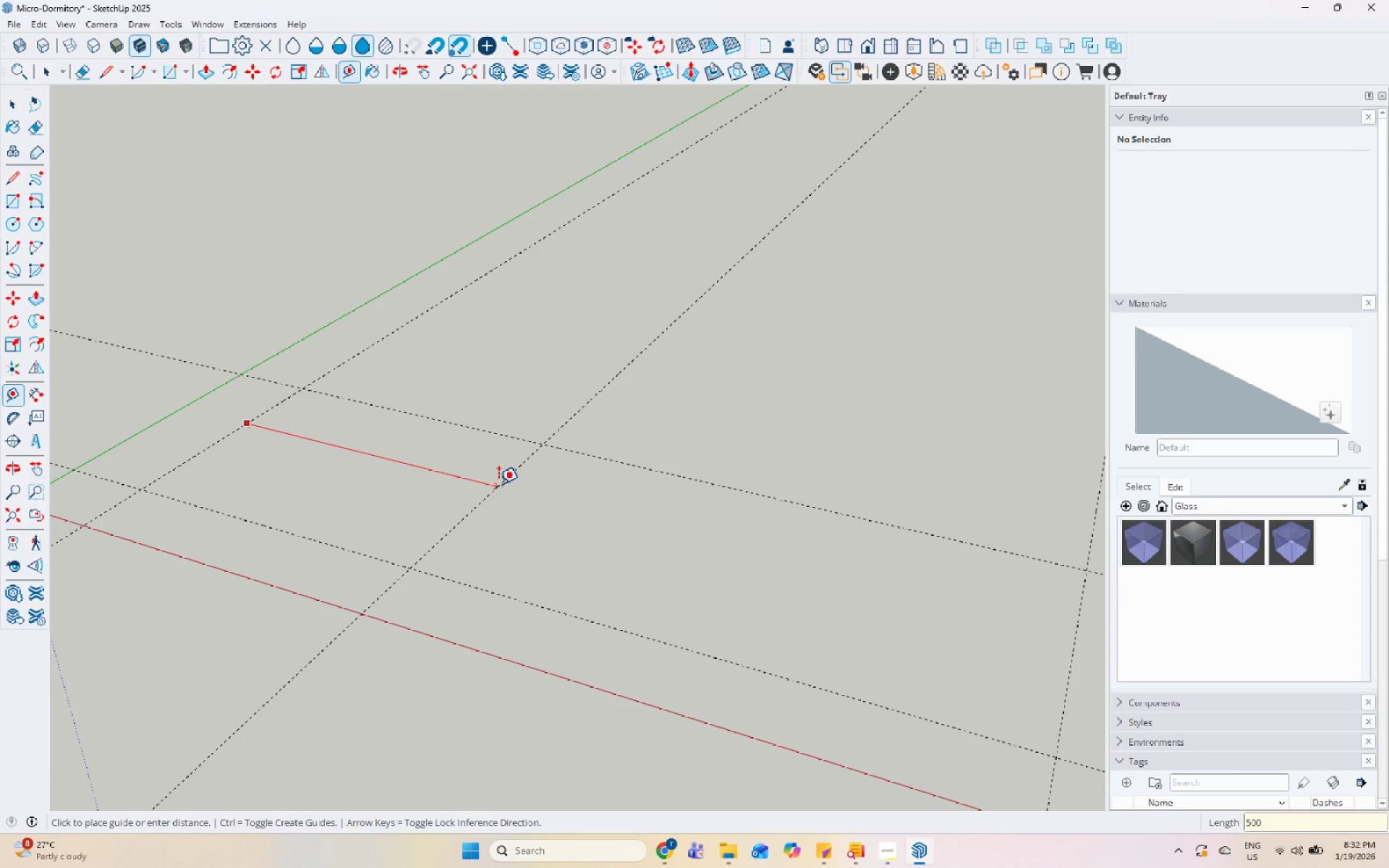 
key(Numpad0)
 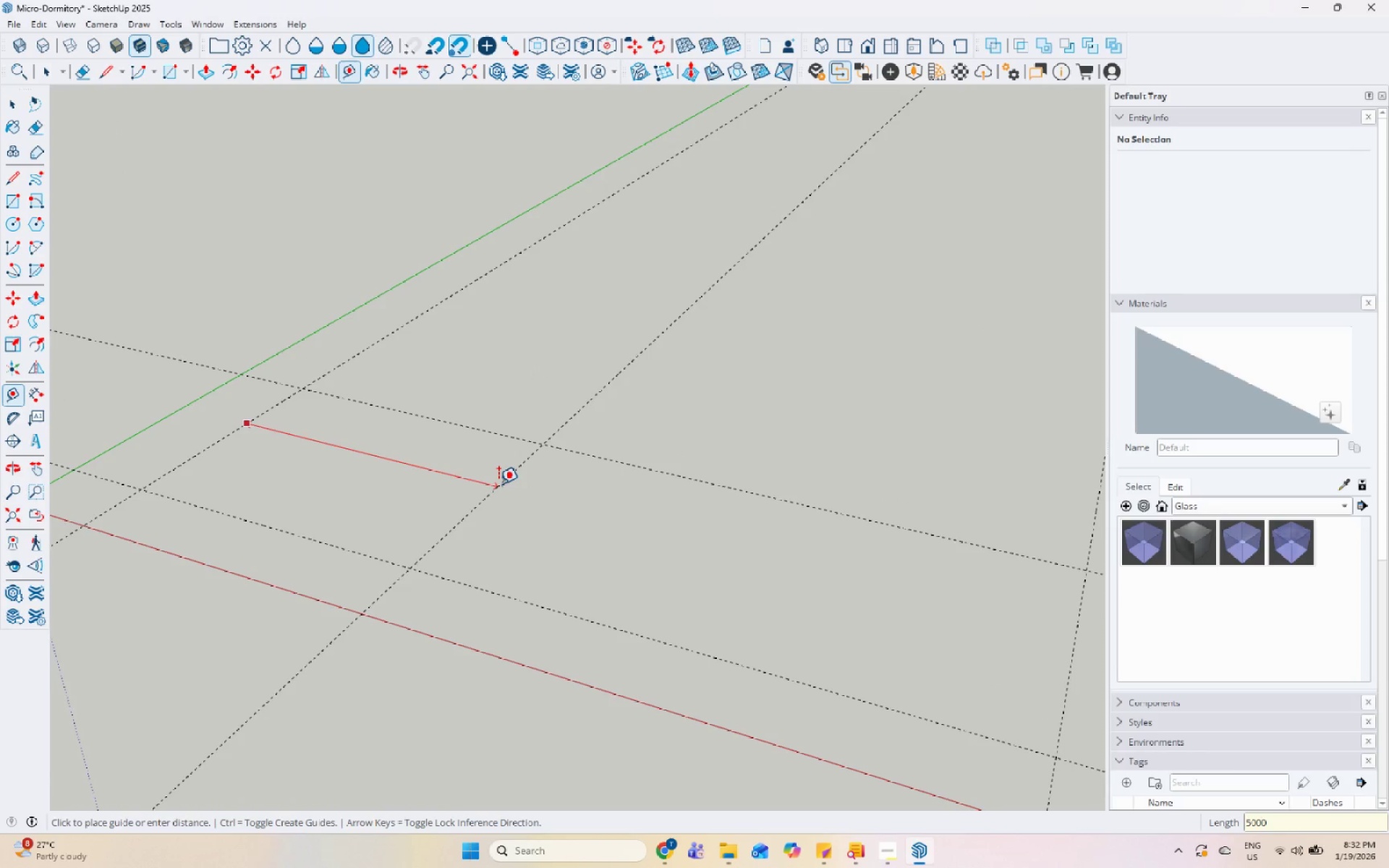 
key(Enter)
 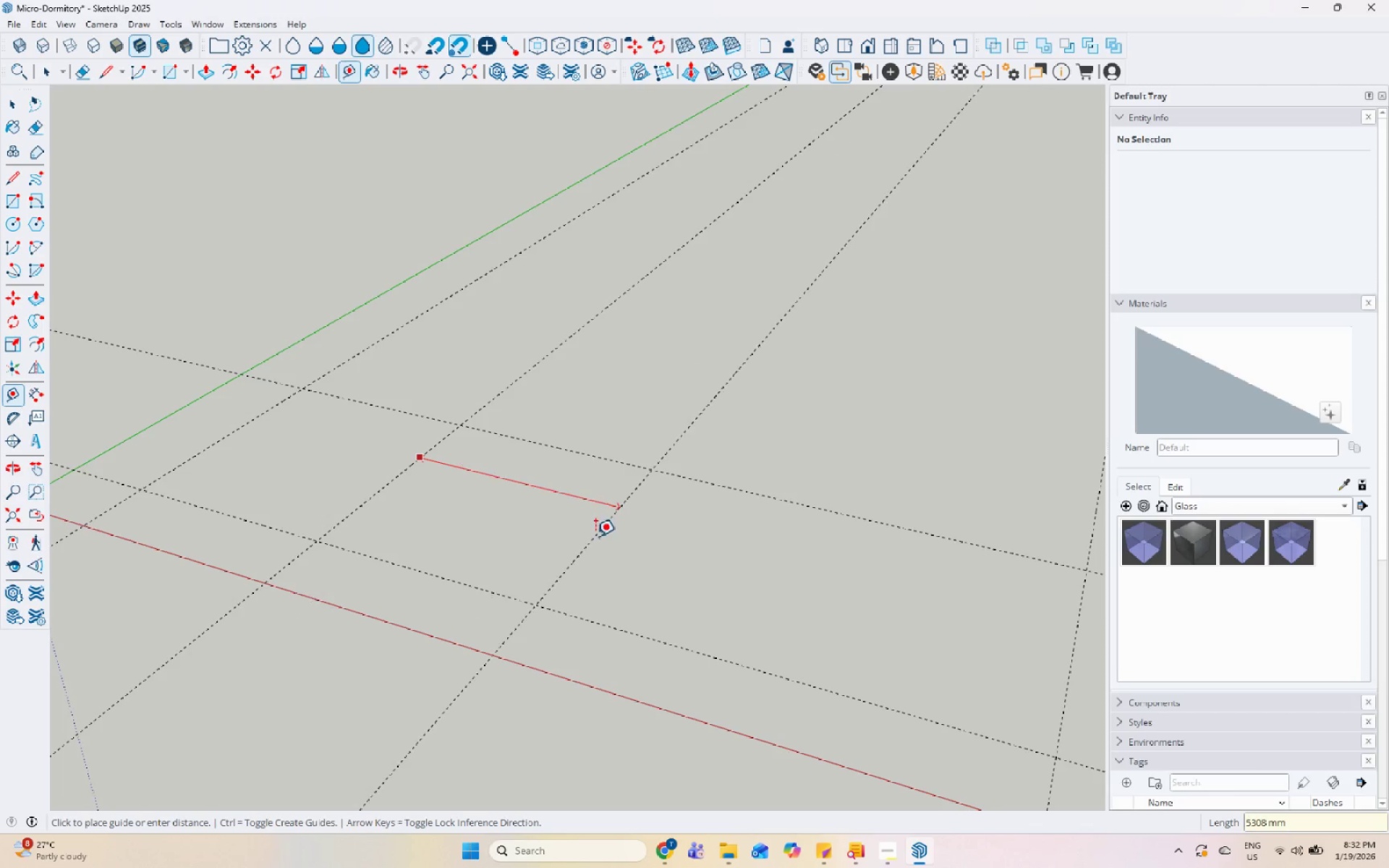 
key(Numpad5)
 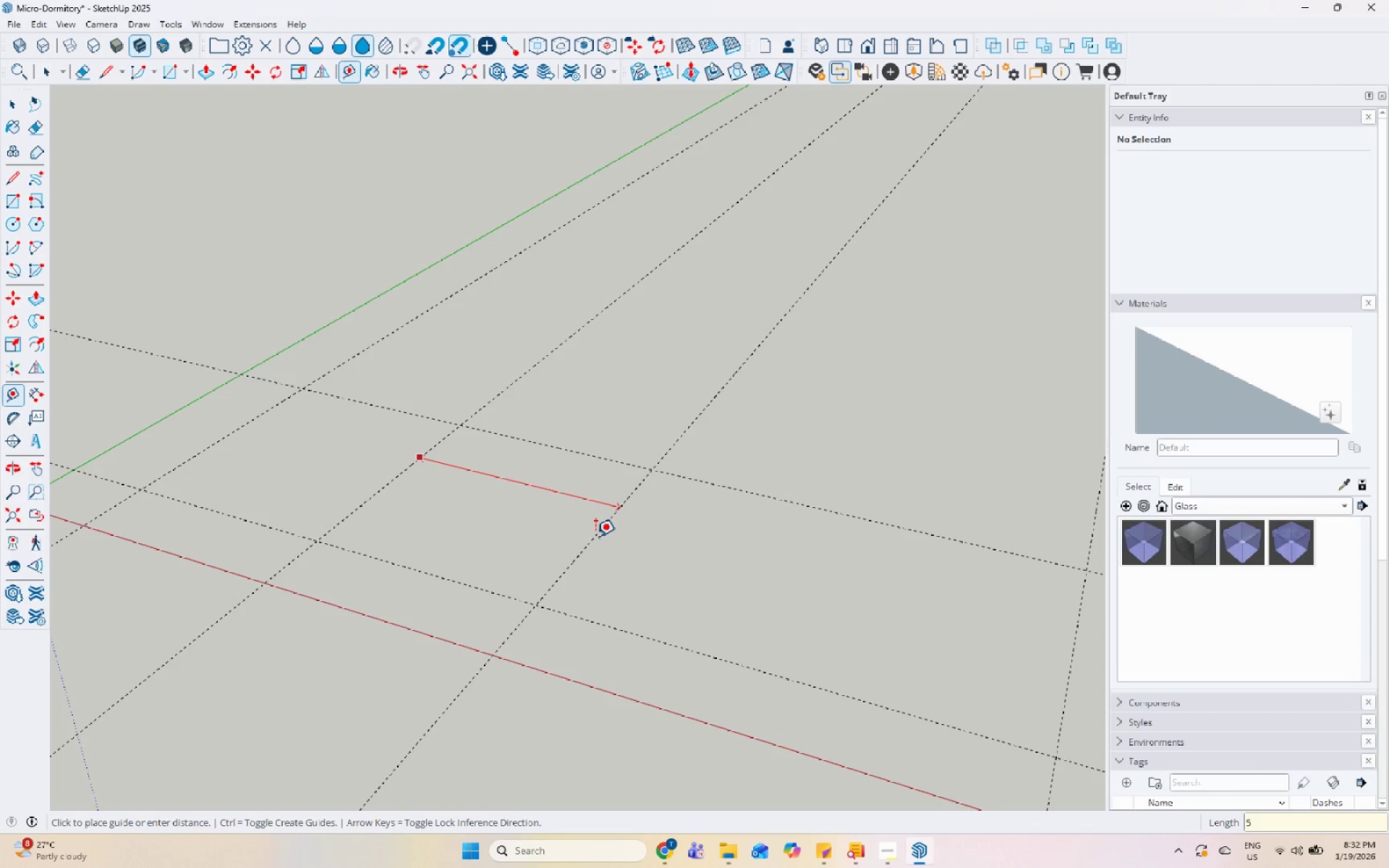 
key(Numpad0)
 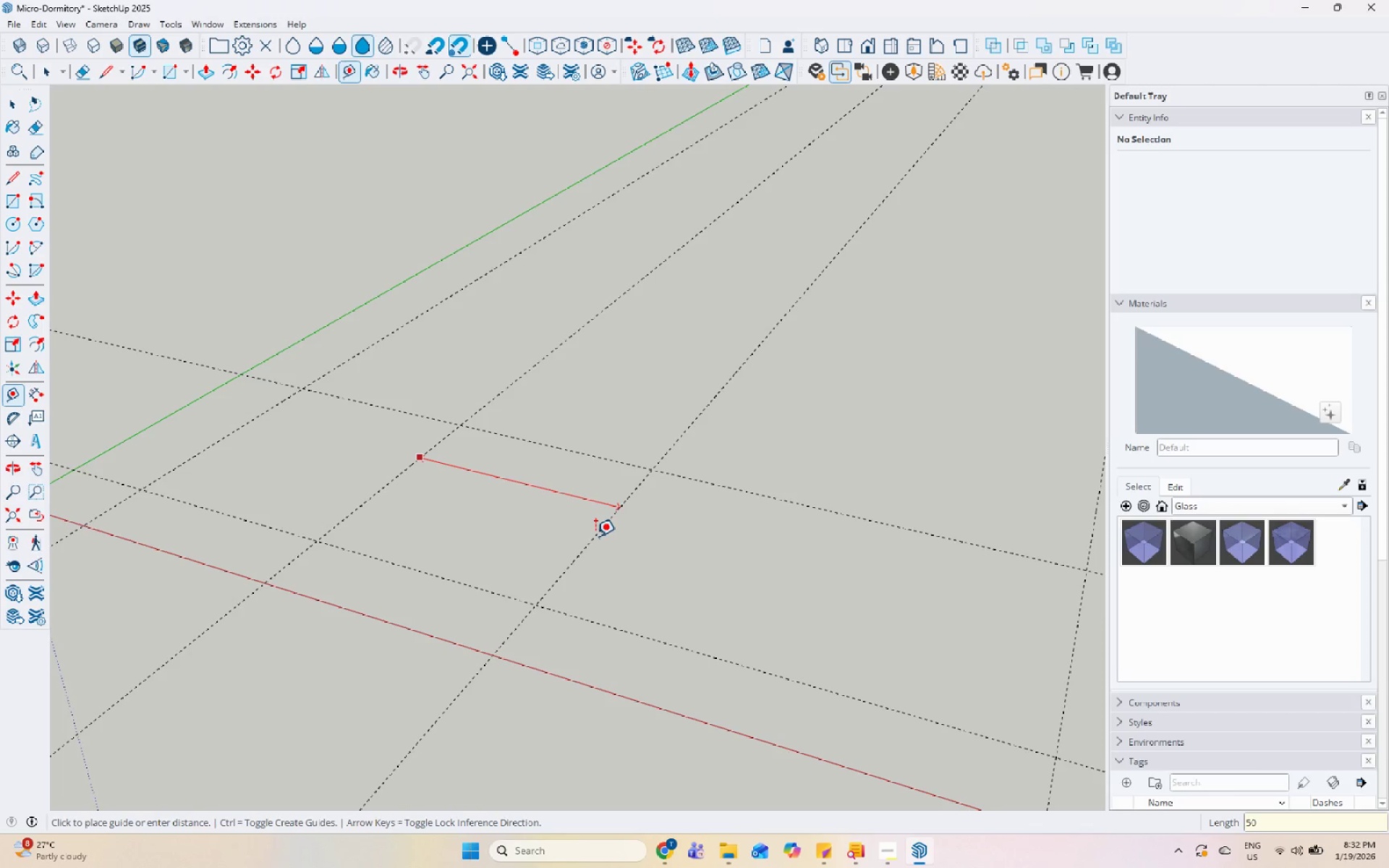 
key(Numpad0)
 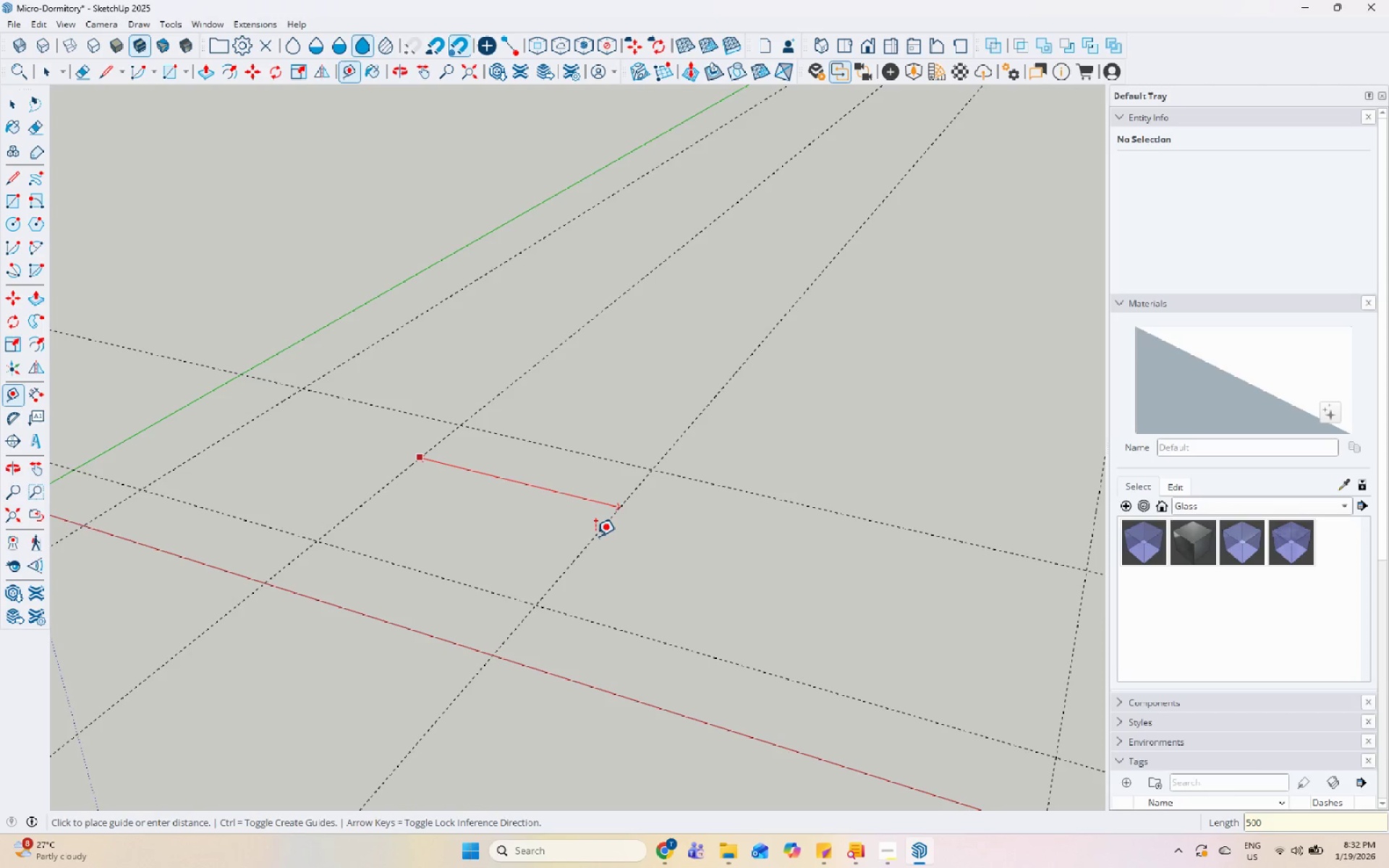 
key(Numpad0)
 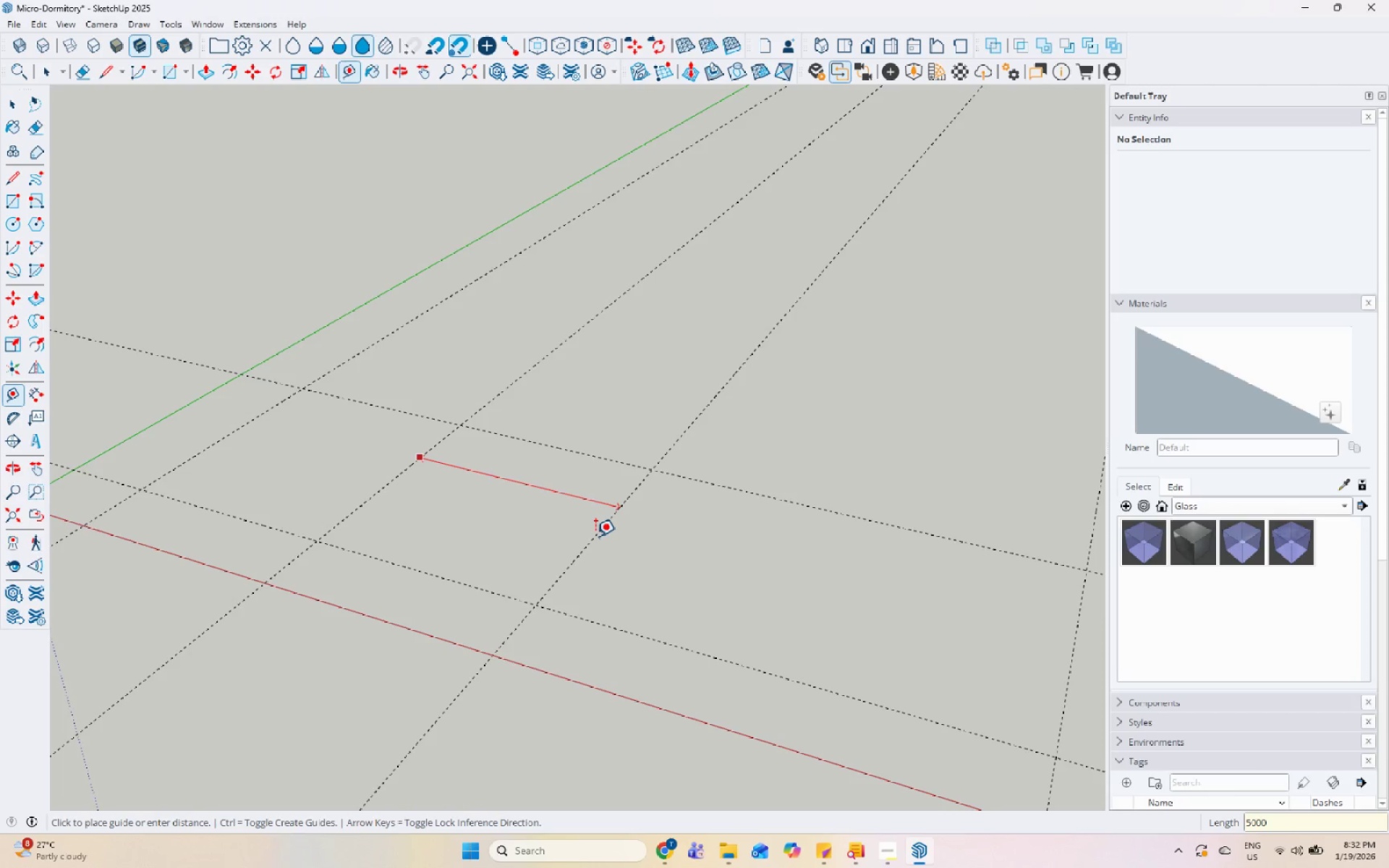 
key(Enter)
 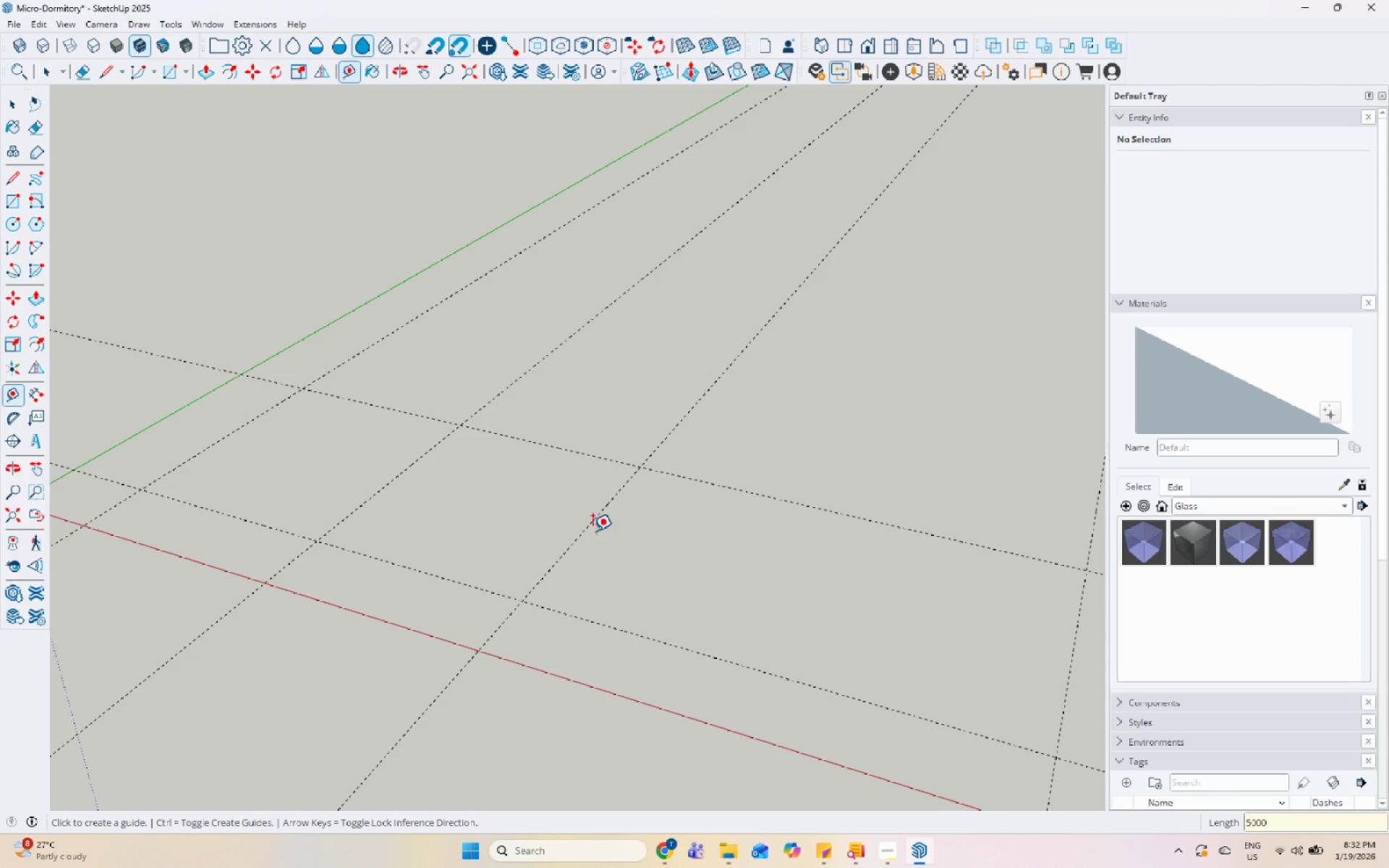 
left_click([584, 522])
 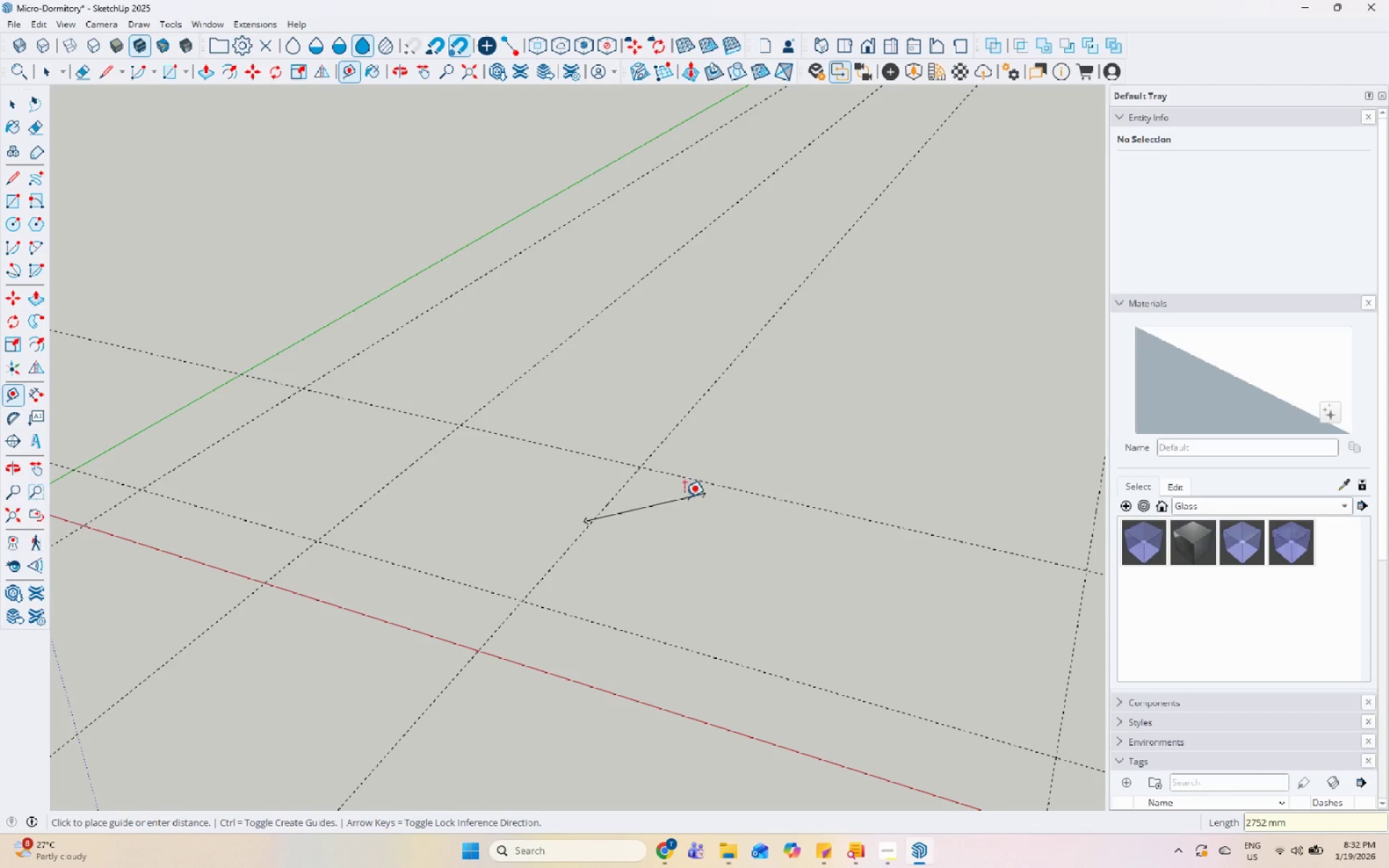 
key(Escape)
 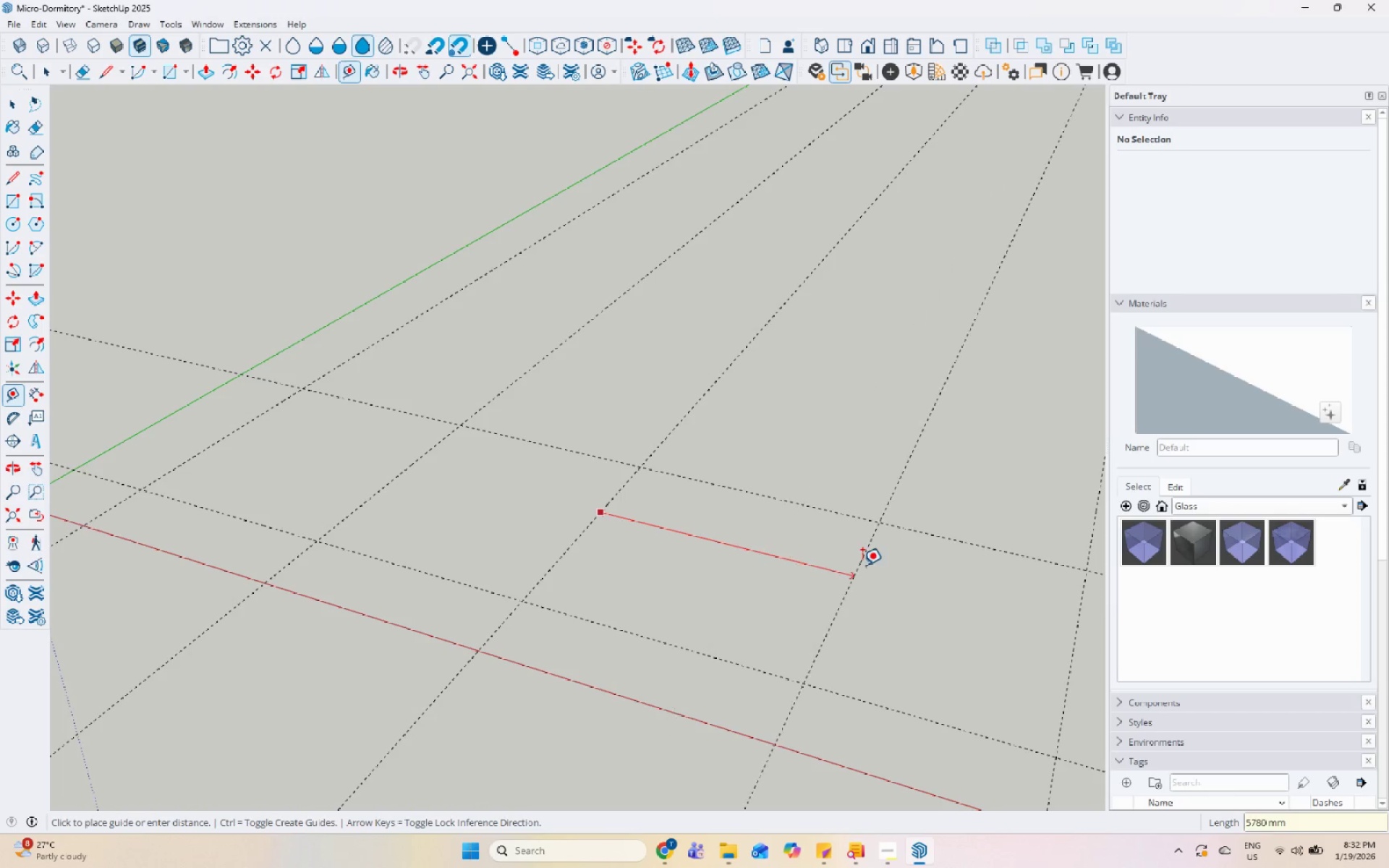 
key(Numpad5)
 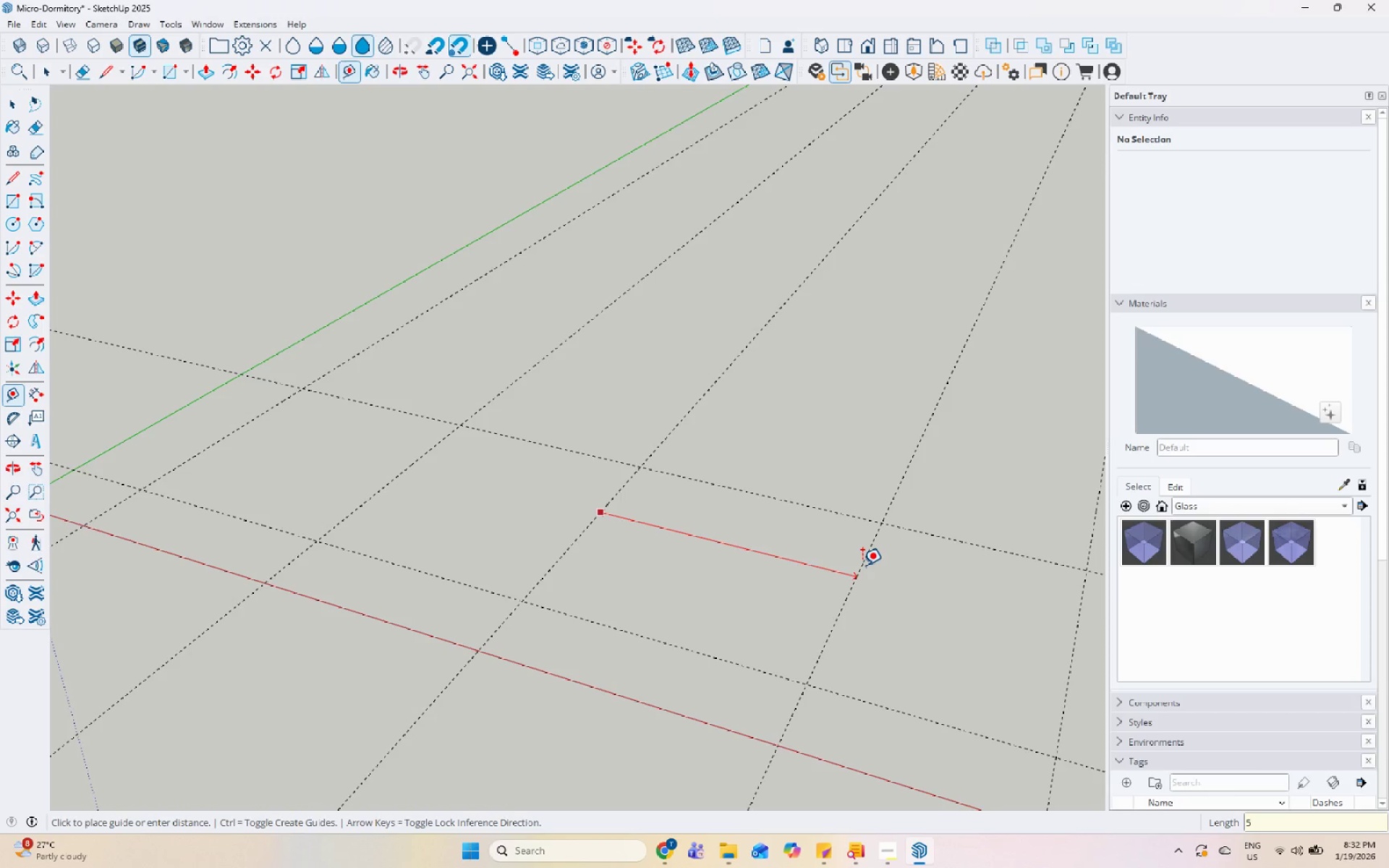 
key(Numpad0)
 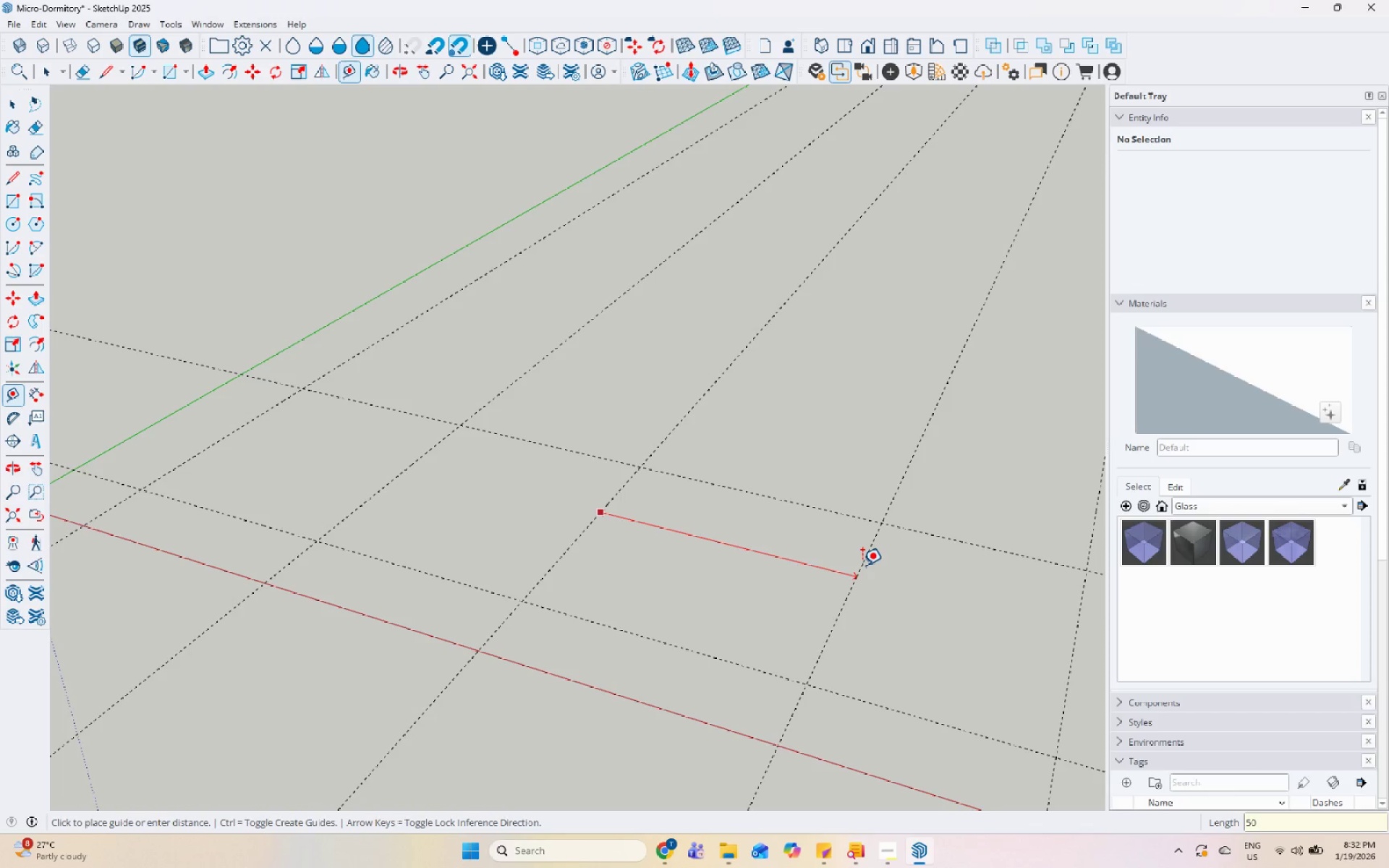 
key(Numpad0)
 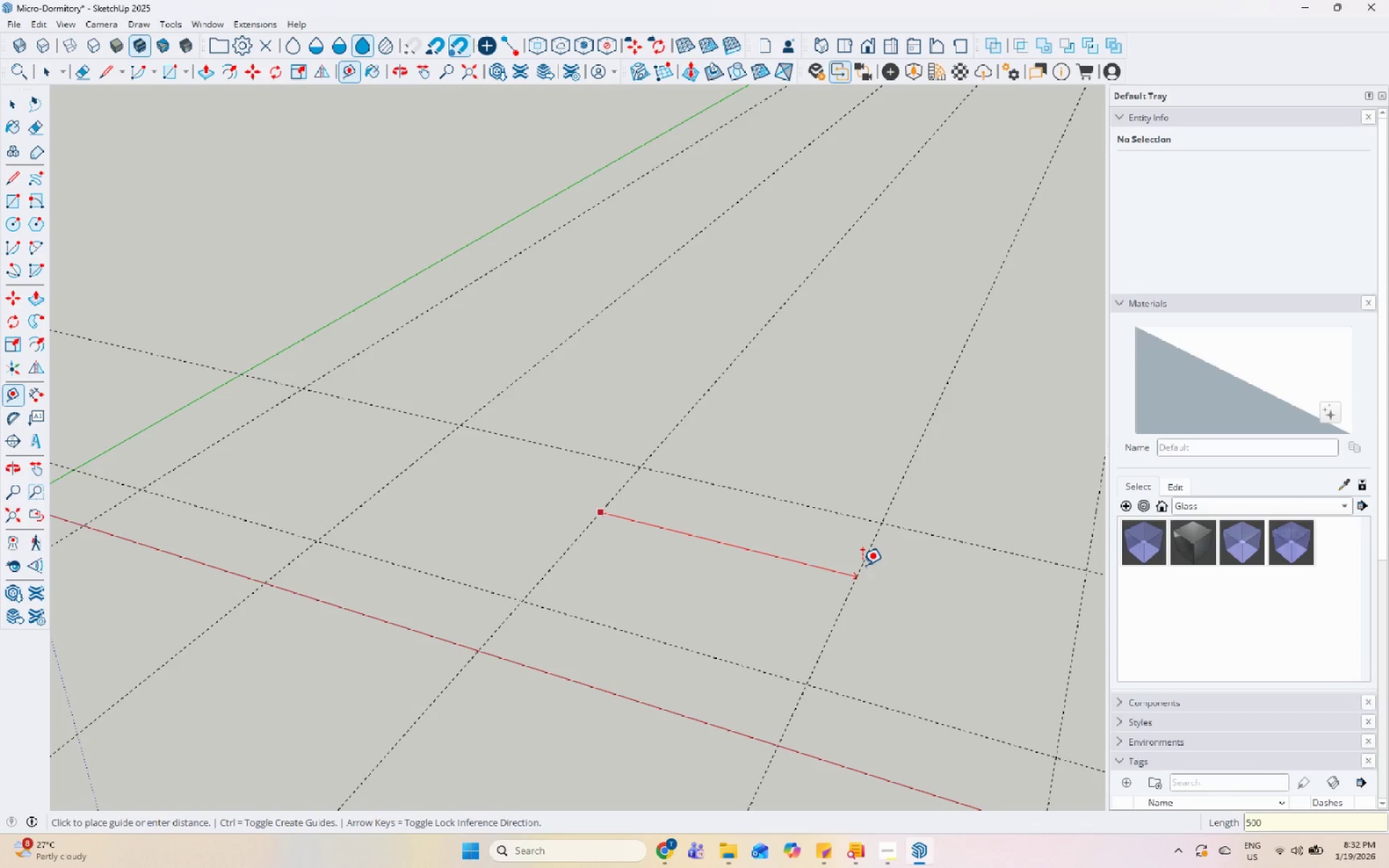 
key(Numpad0)
 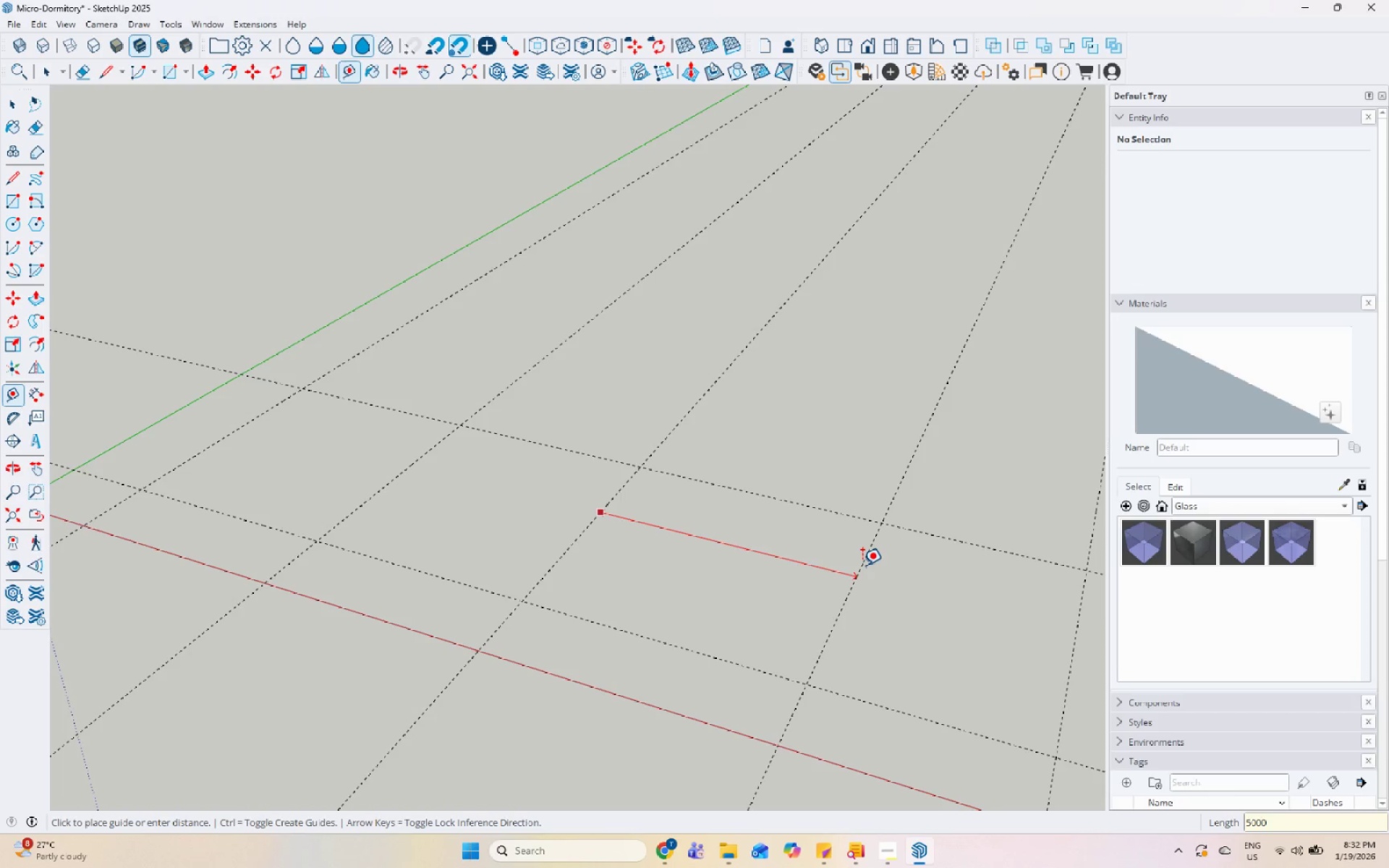 
key(Enter)
 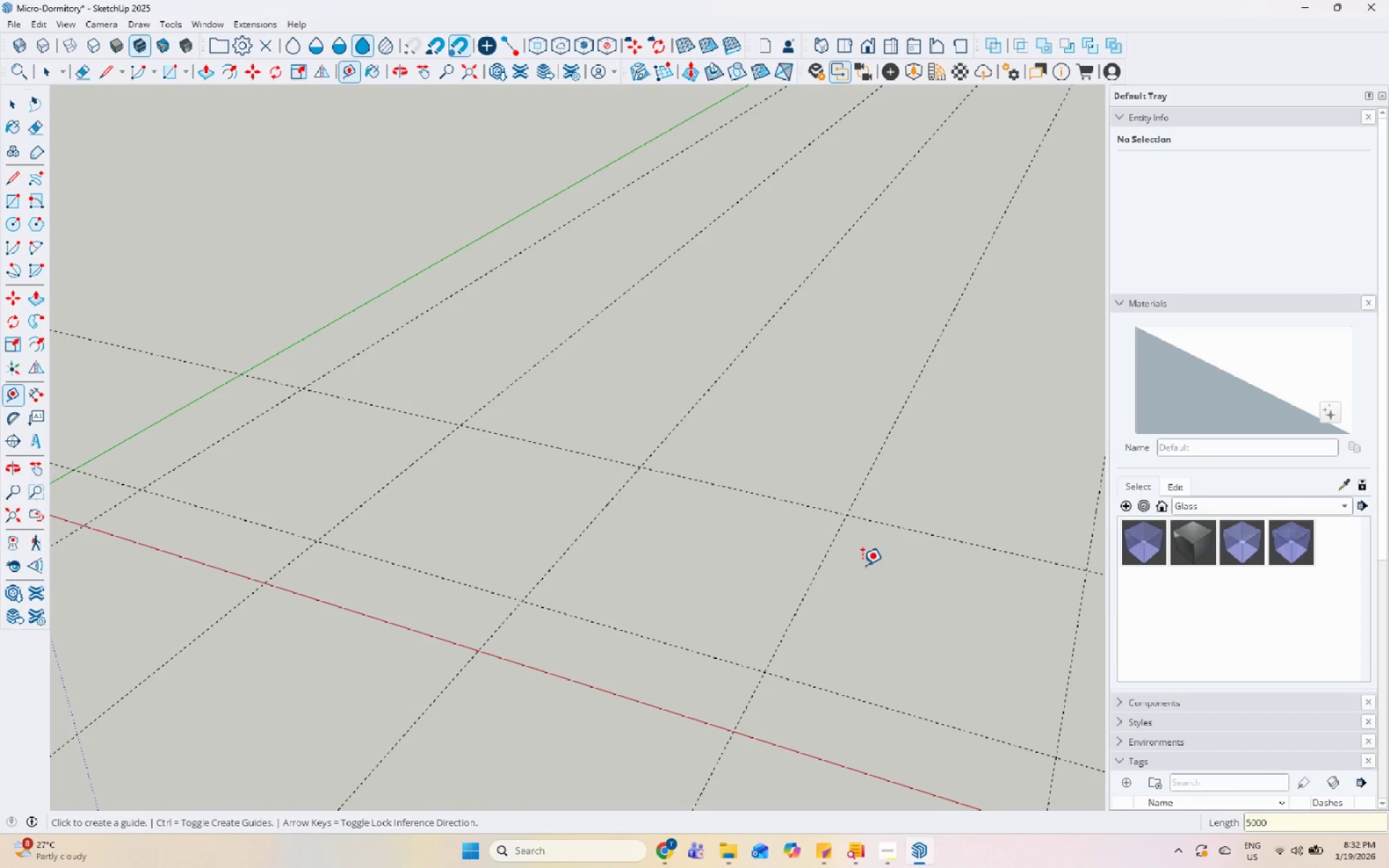 
scroll: coordinate [592, 559], scroll_direction: down, amount: 8.0
 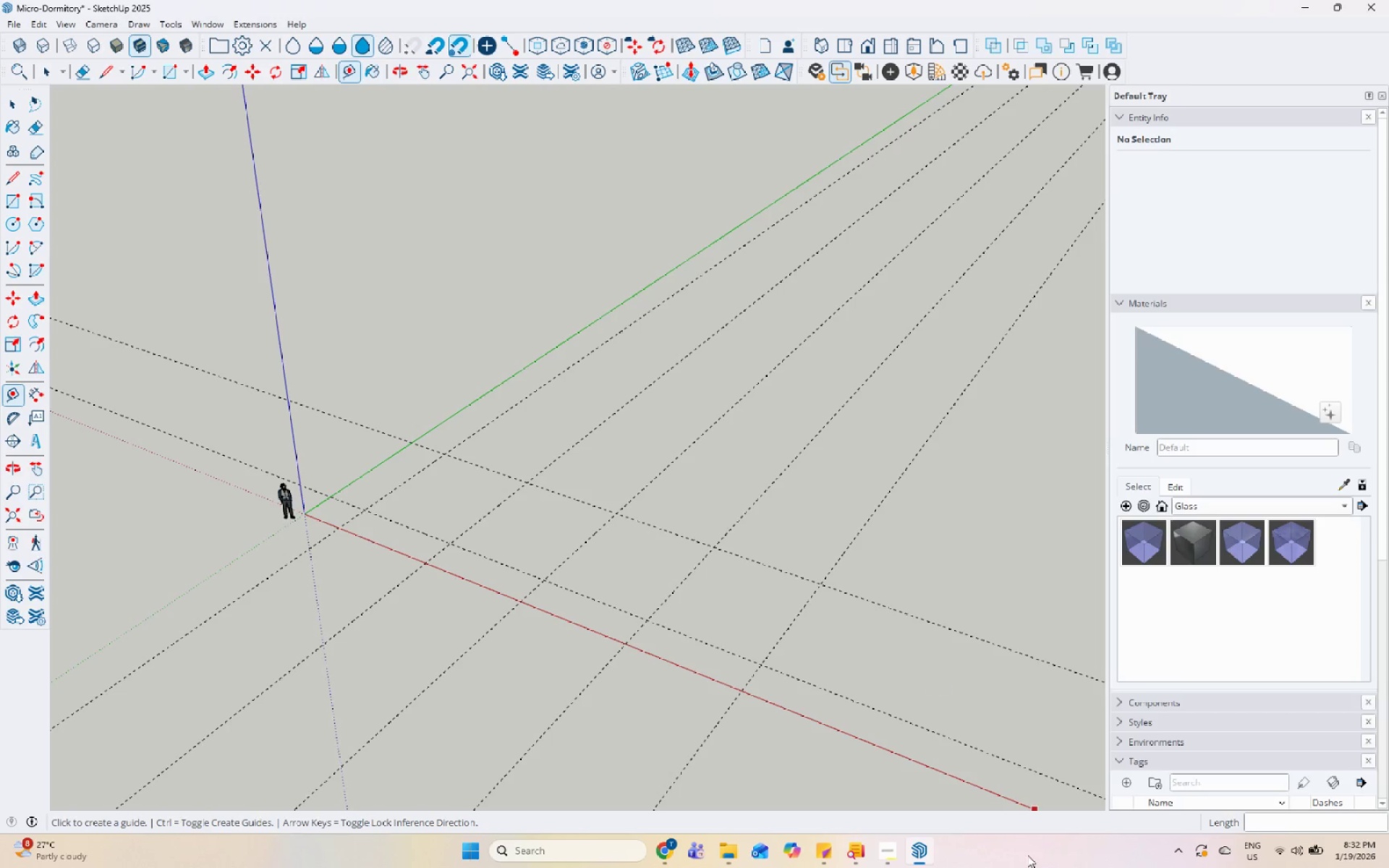 
left_click([887, 854])